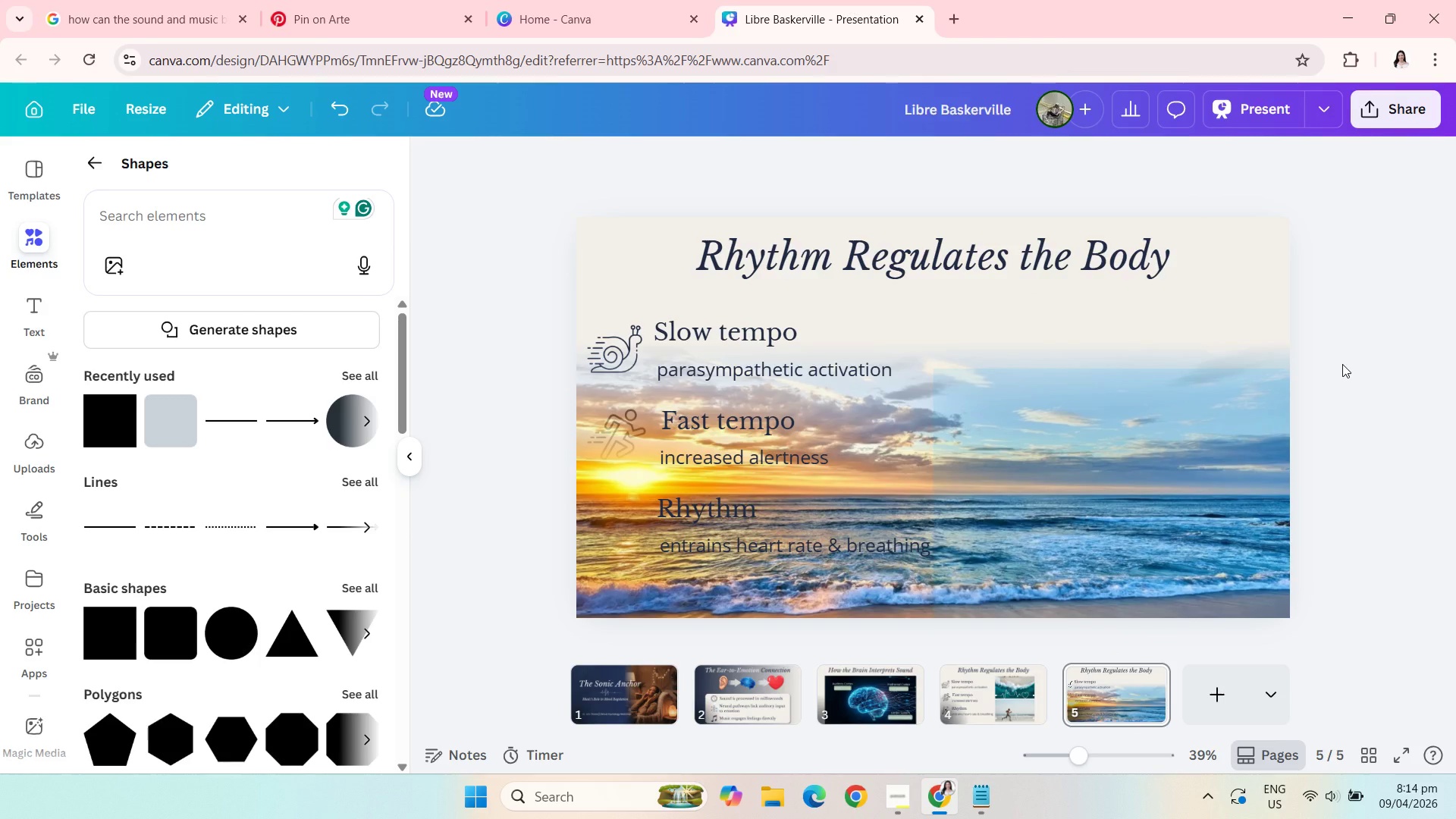 
left_click([1127, 434])
 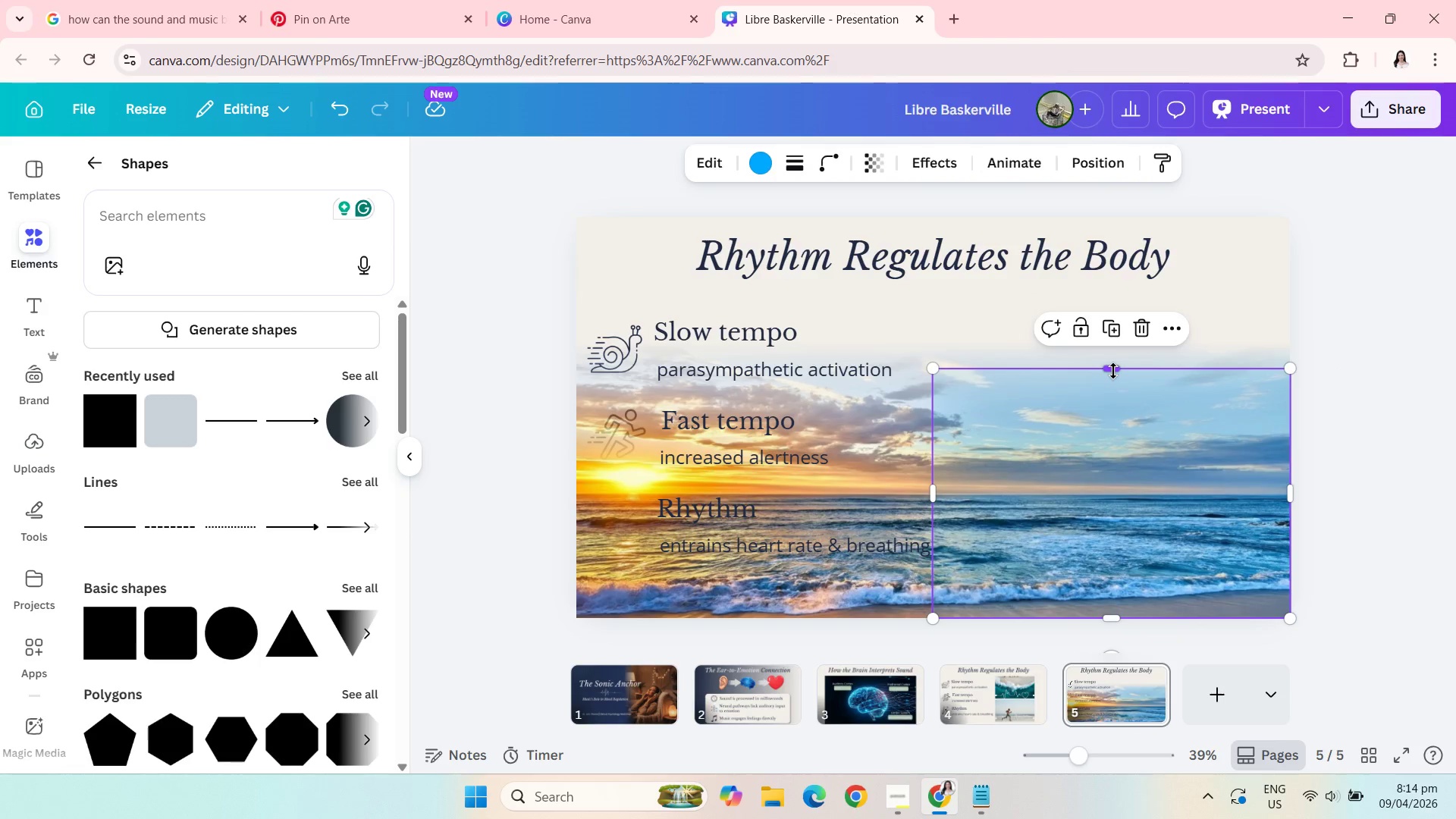 
left_click_drag(start_coordinate=[1113, 371], to_coordinate=[1113, 348])
 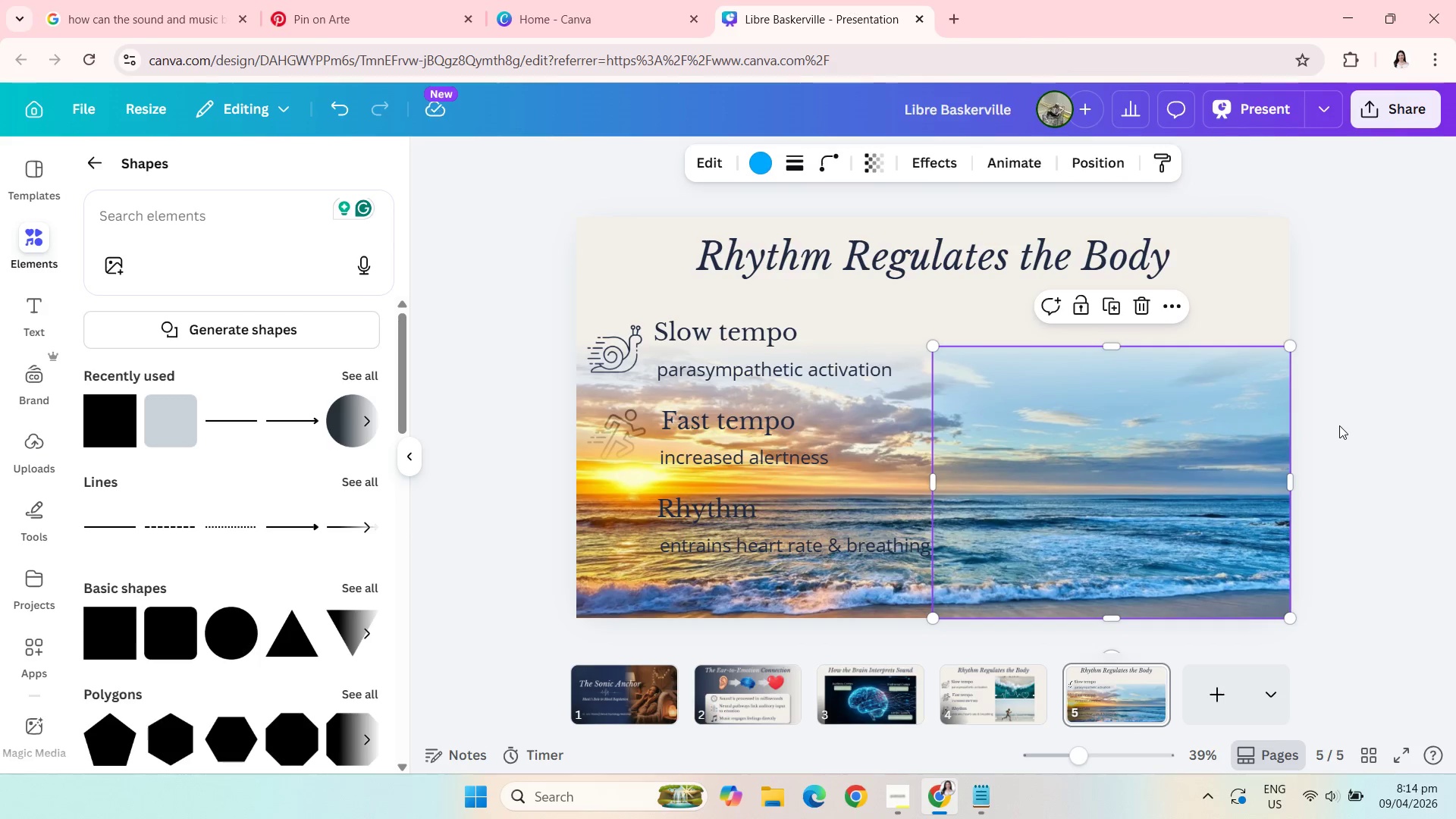 
left_click([1340, 425])
 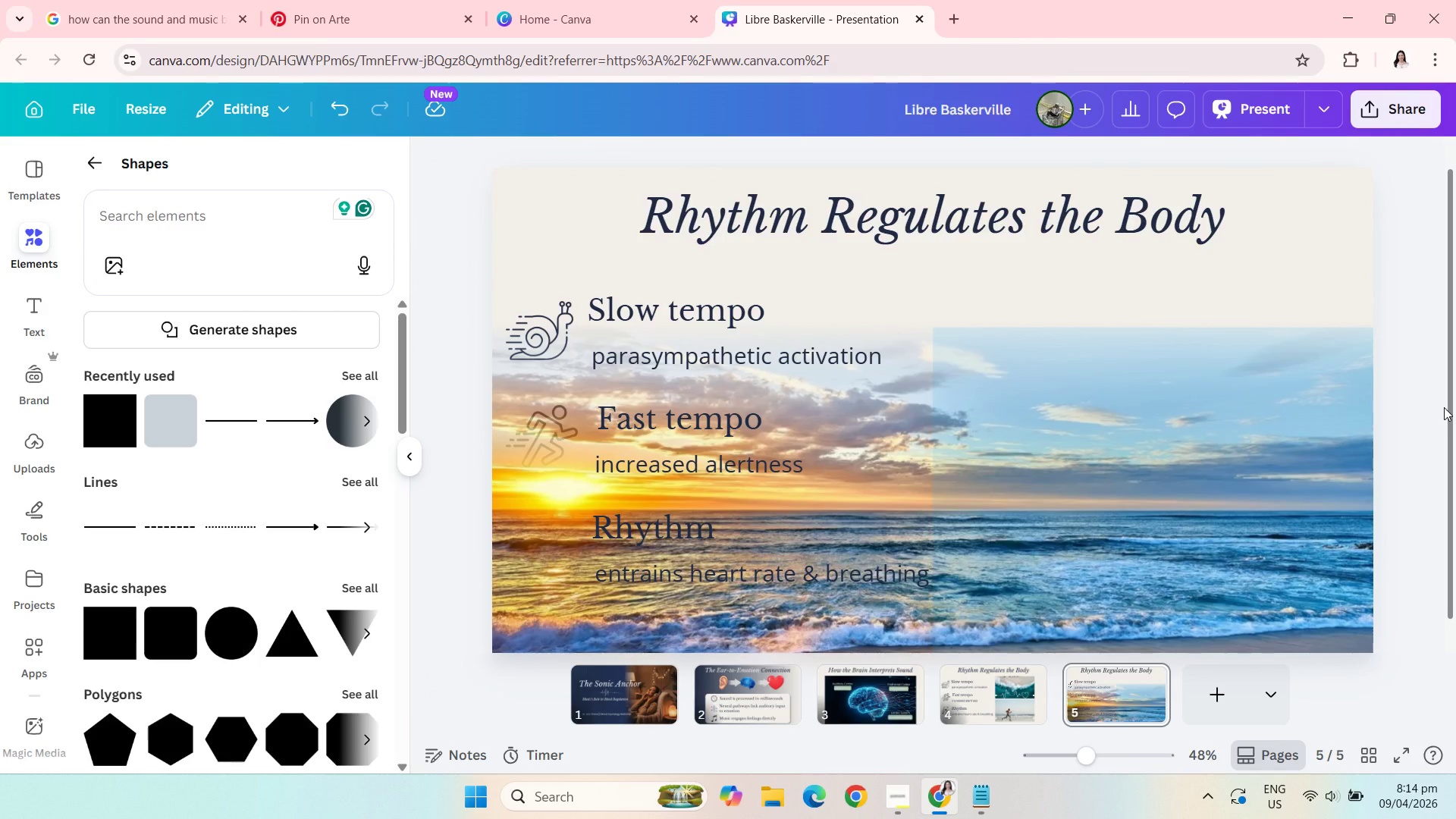 
wait(15.25)
 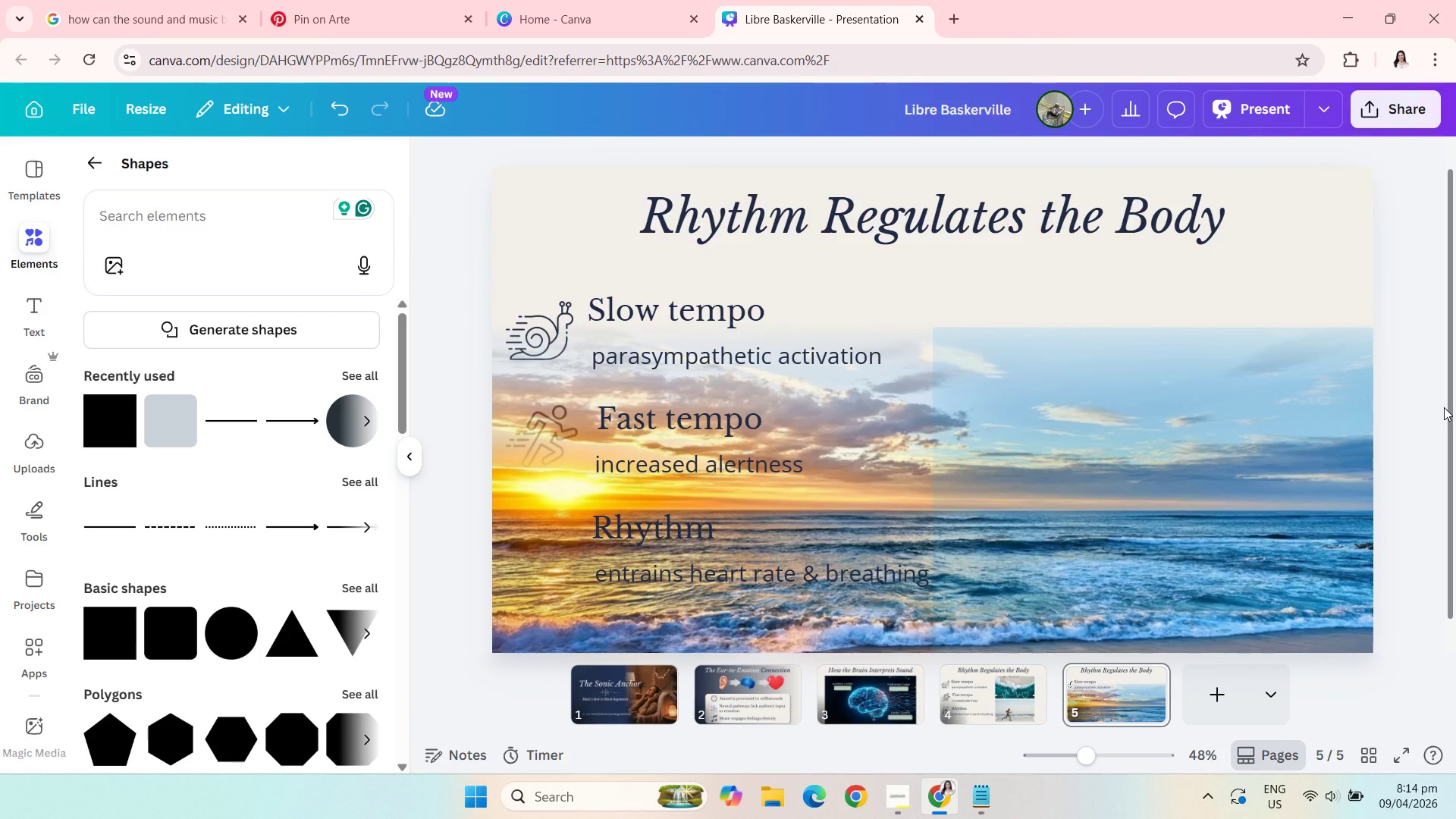 
left_click([1178, 426])
 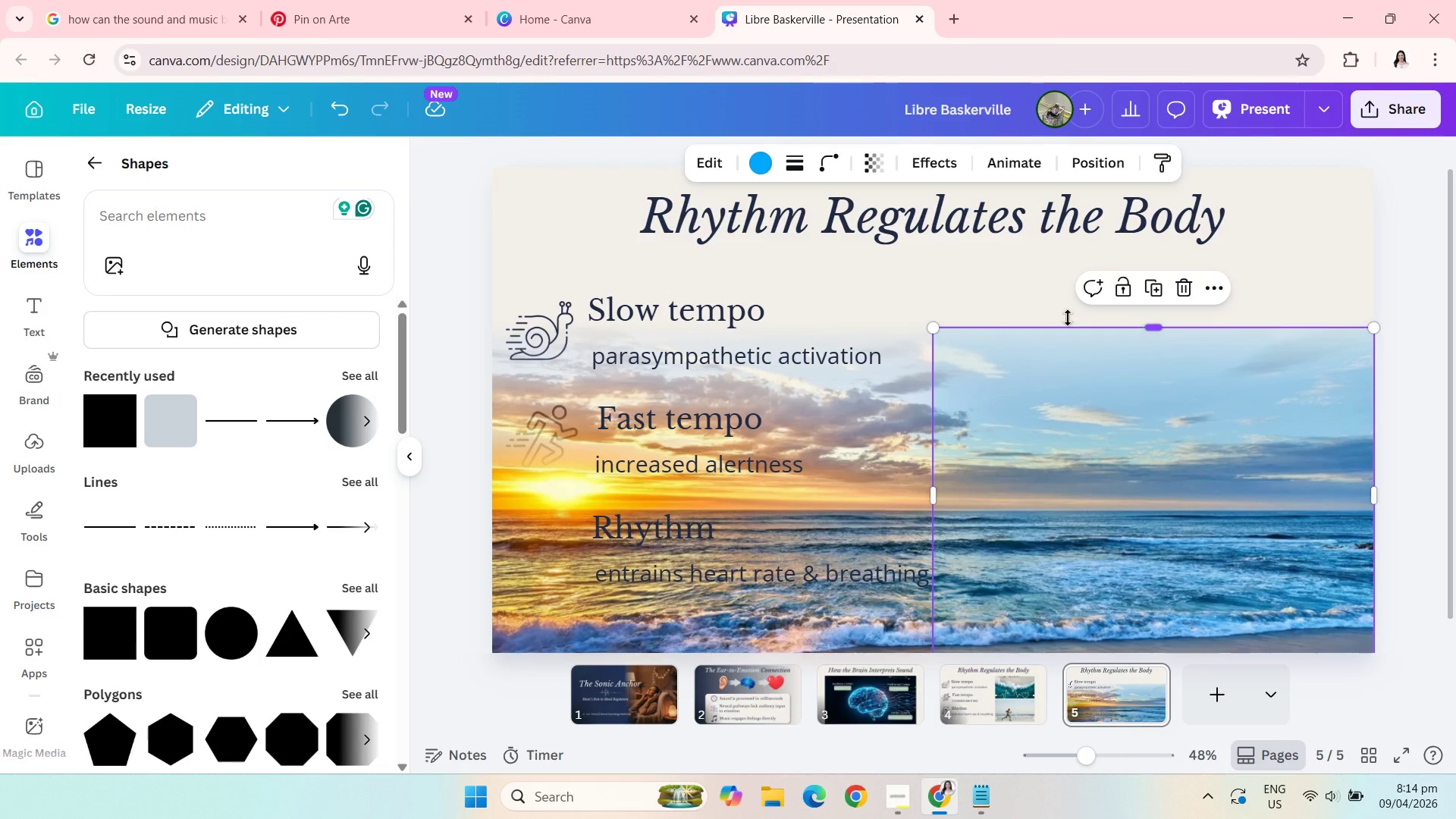 
mouse_move([889, 174])
 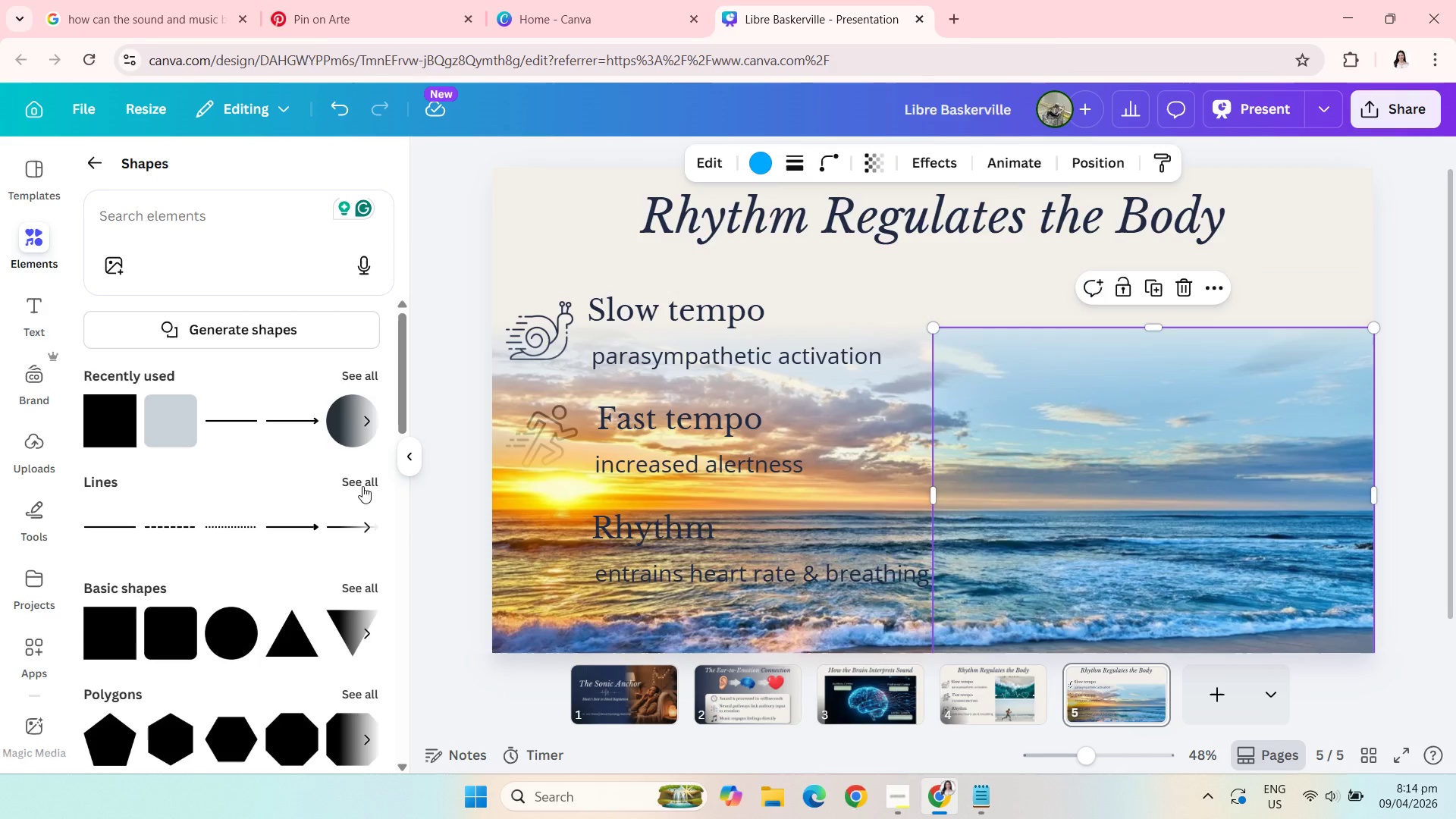 
mouse_move([81, 552])
 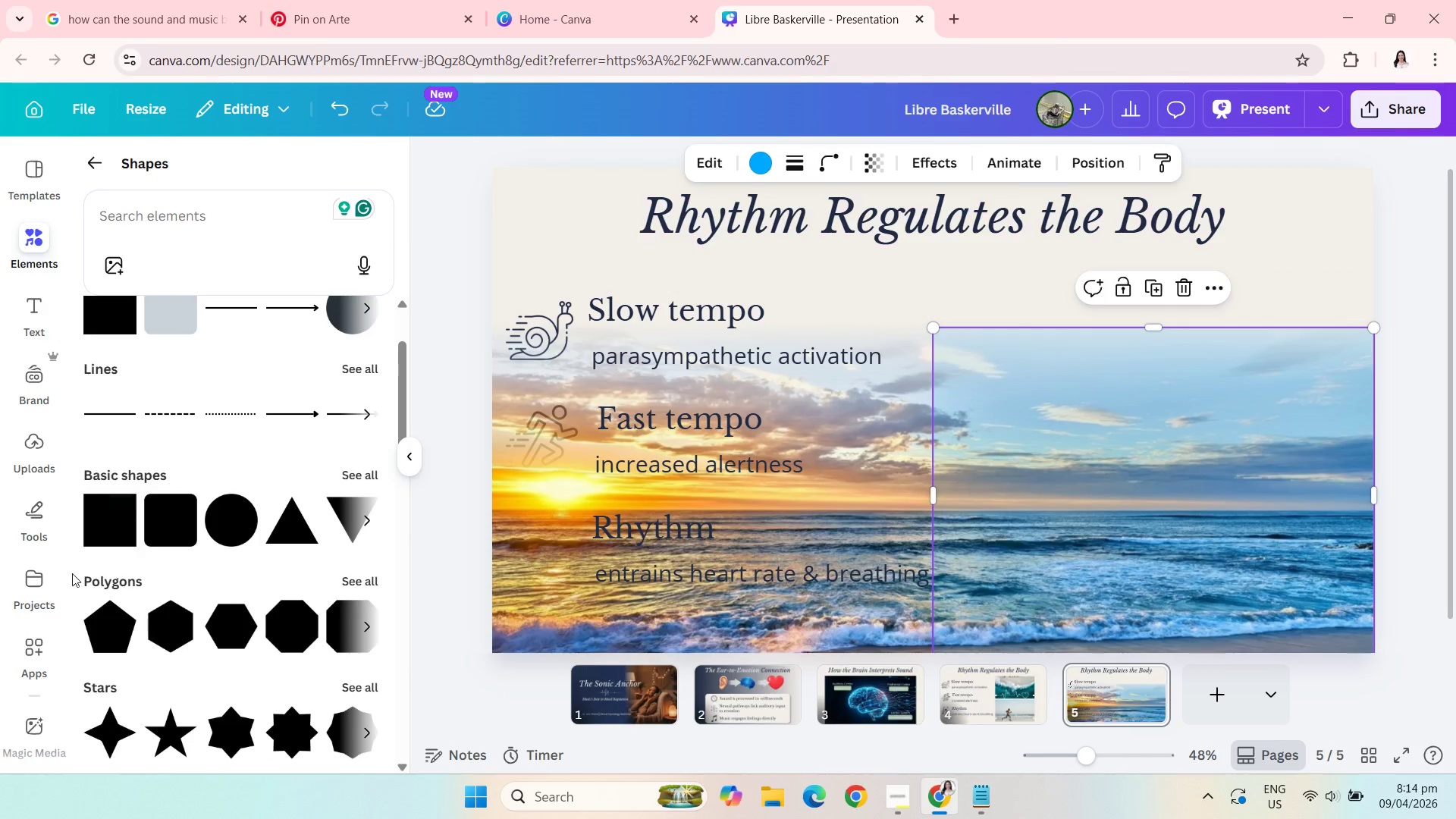 
mouse_move([55, 573])
 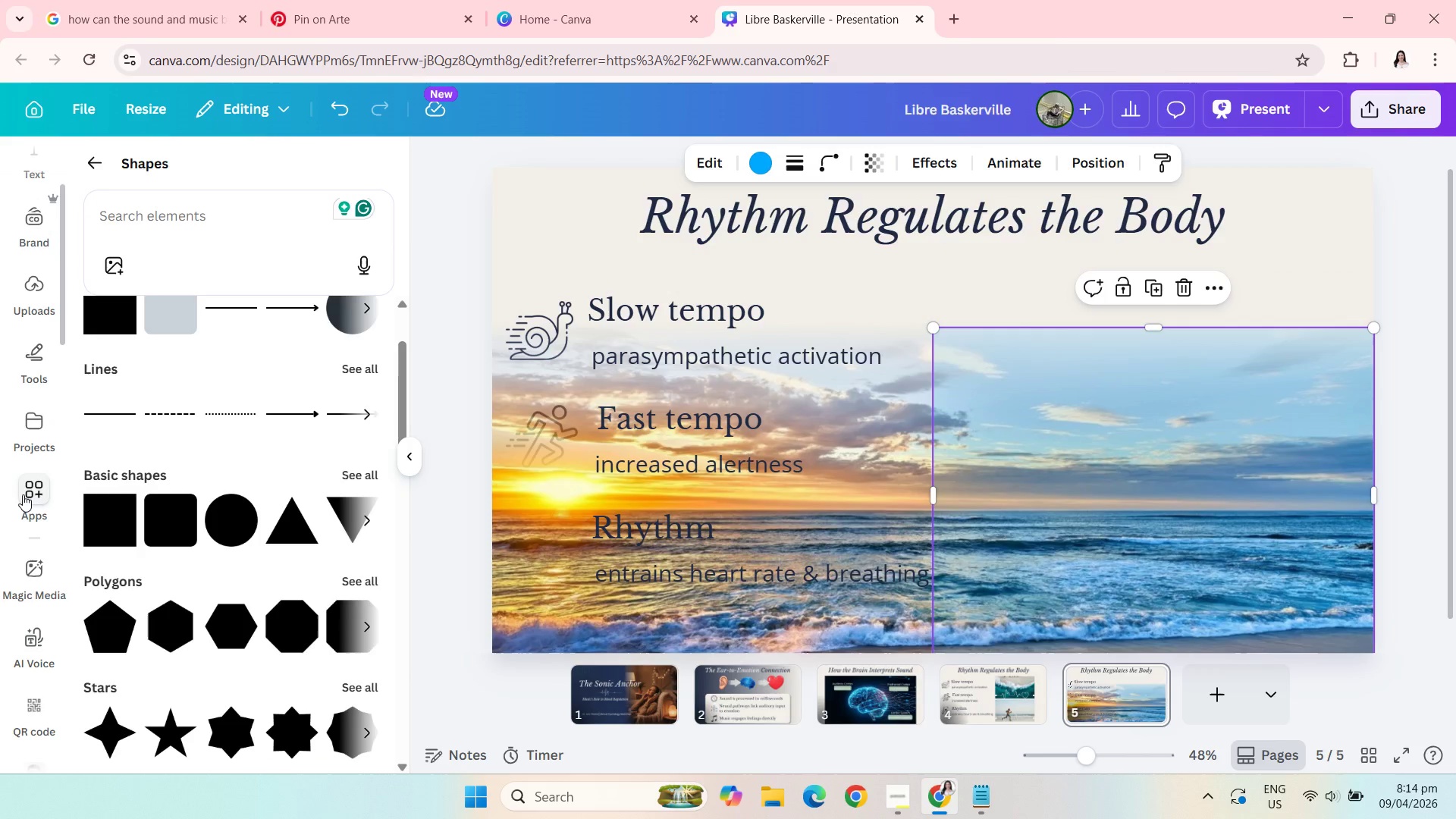 
left_click([23, 494])
 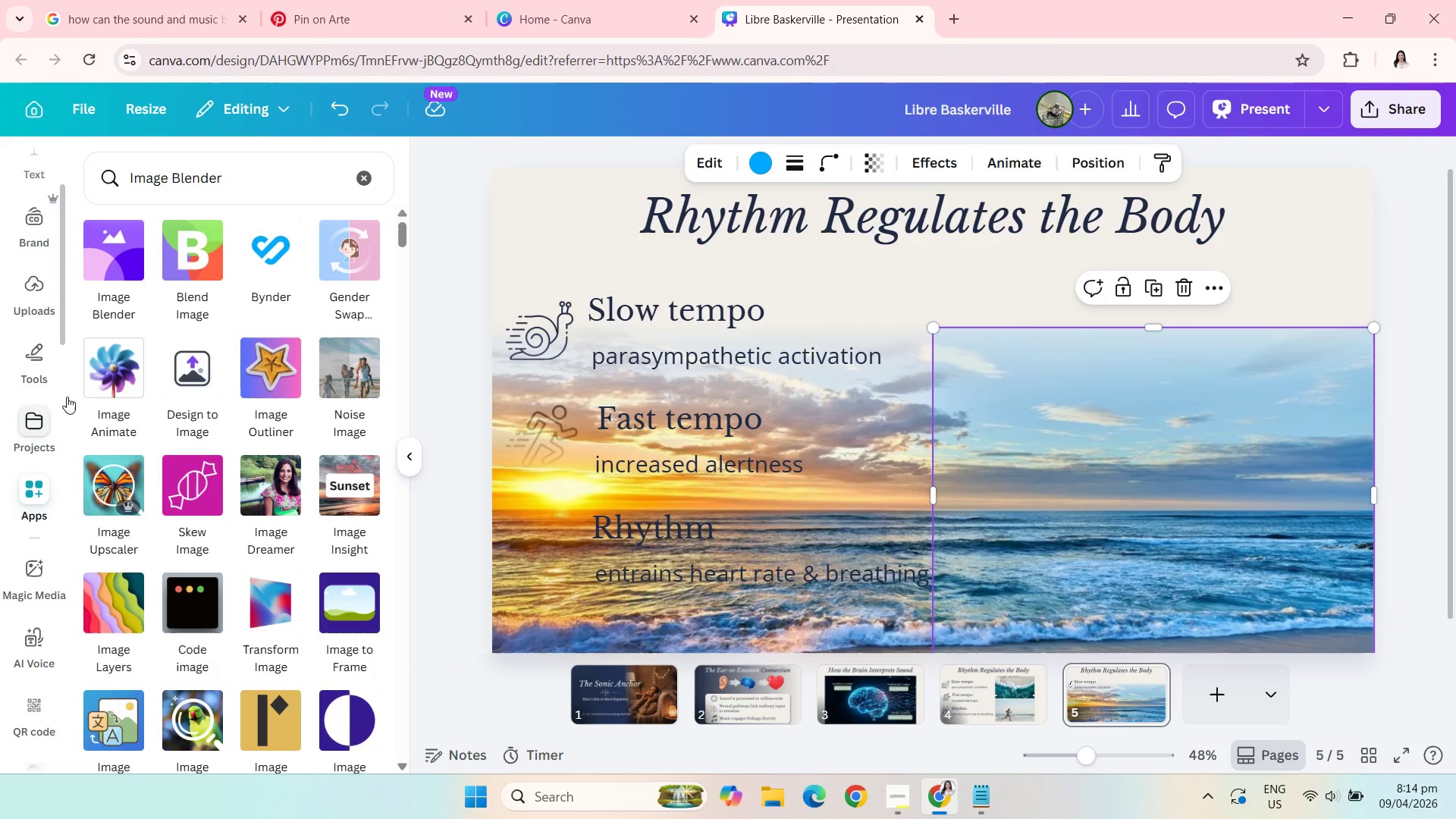 
left_click([112, 278])
 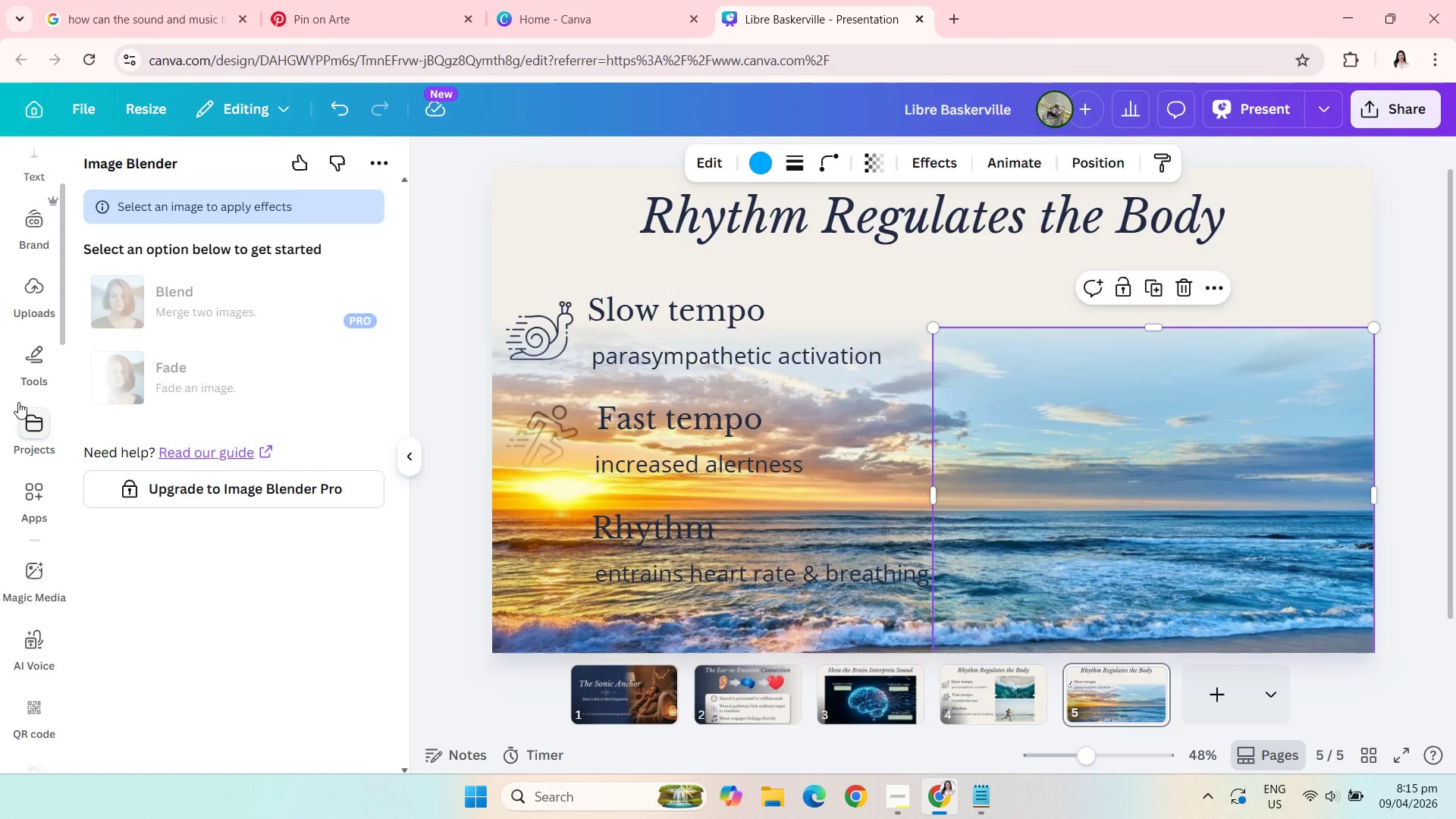 
wait(15.58)
 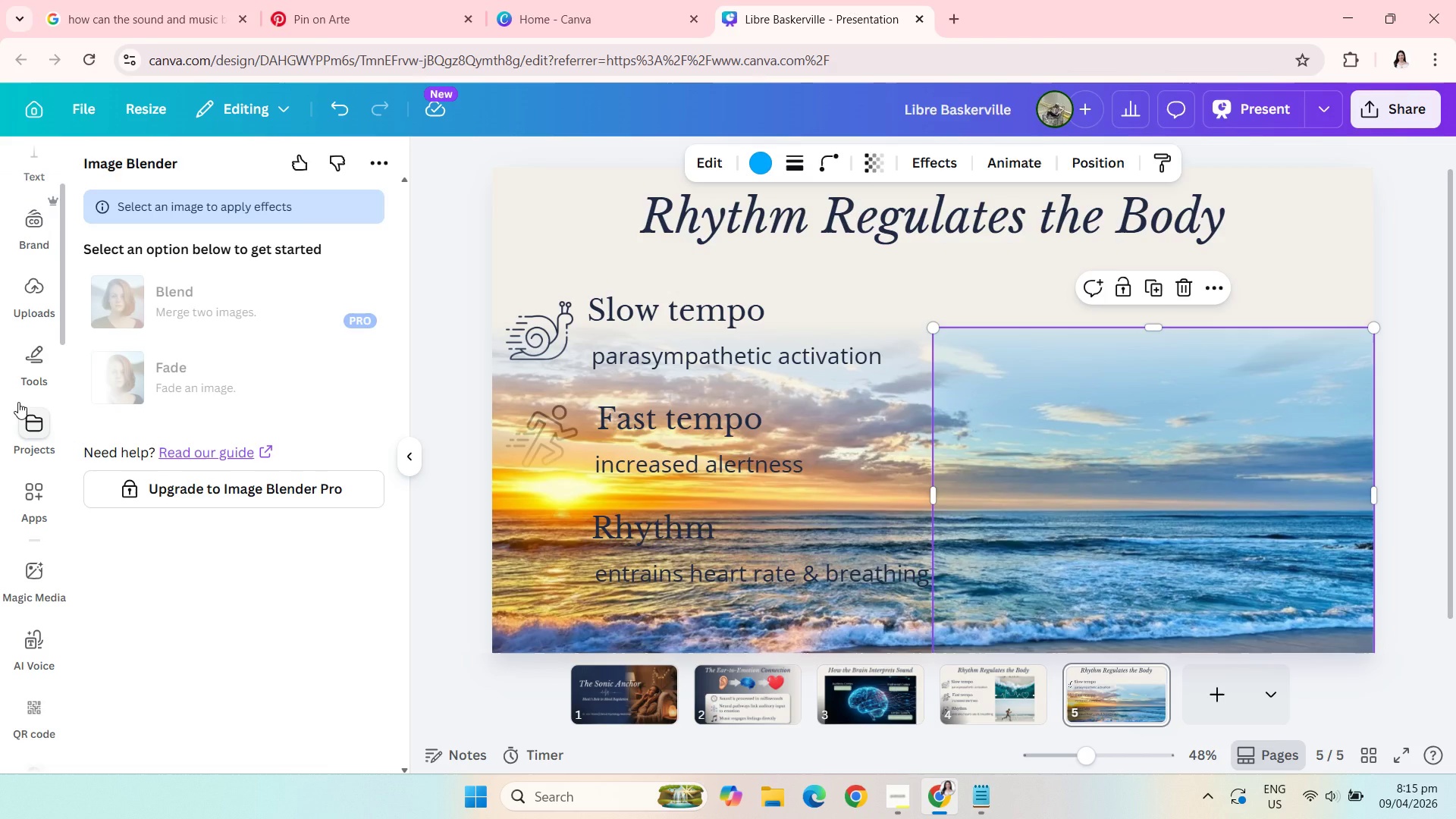 
left_click([34, 241])
 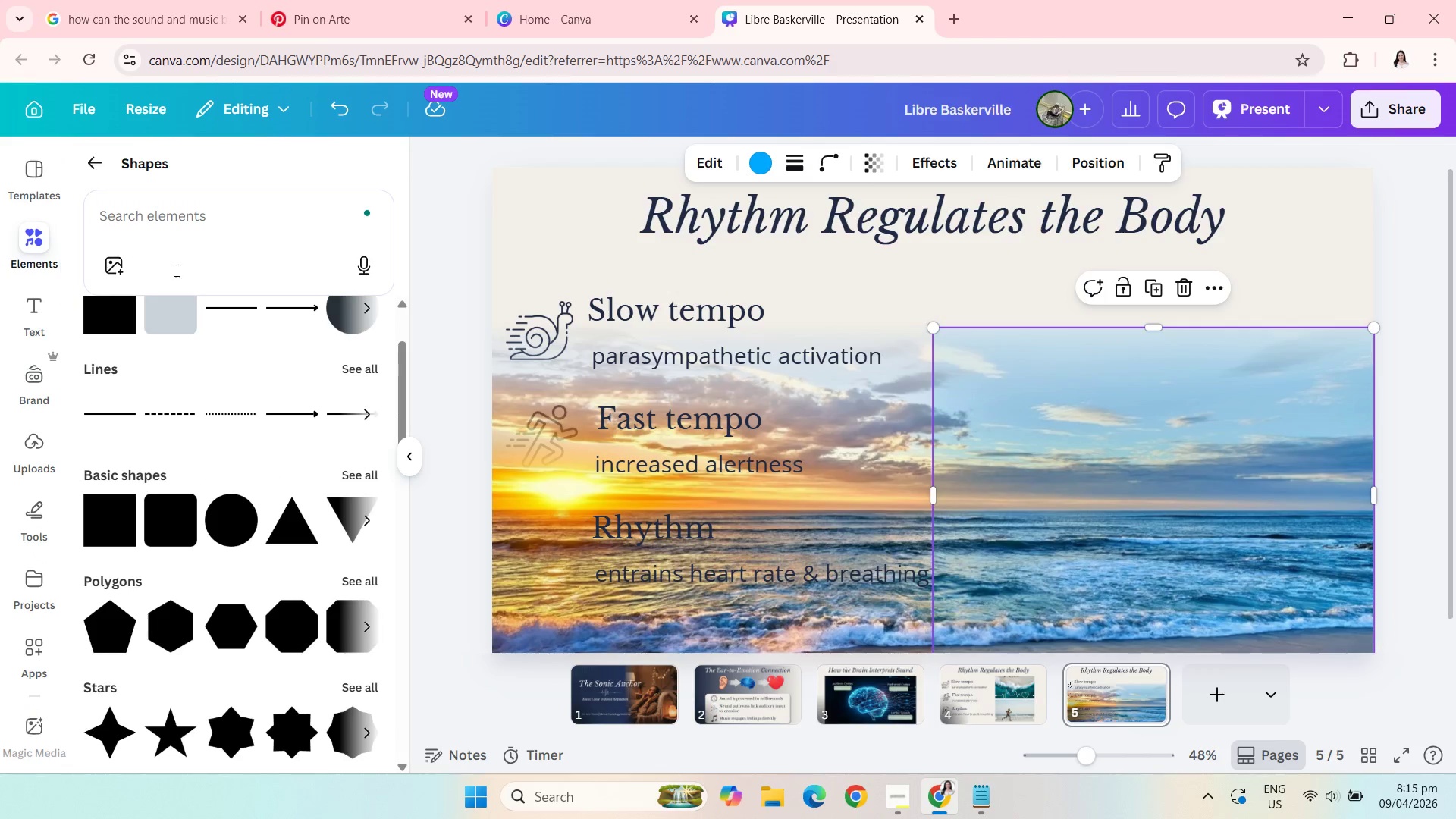 
mouse_move([232, 372])
 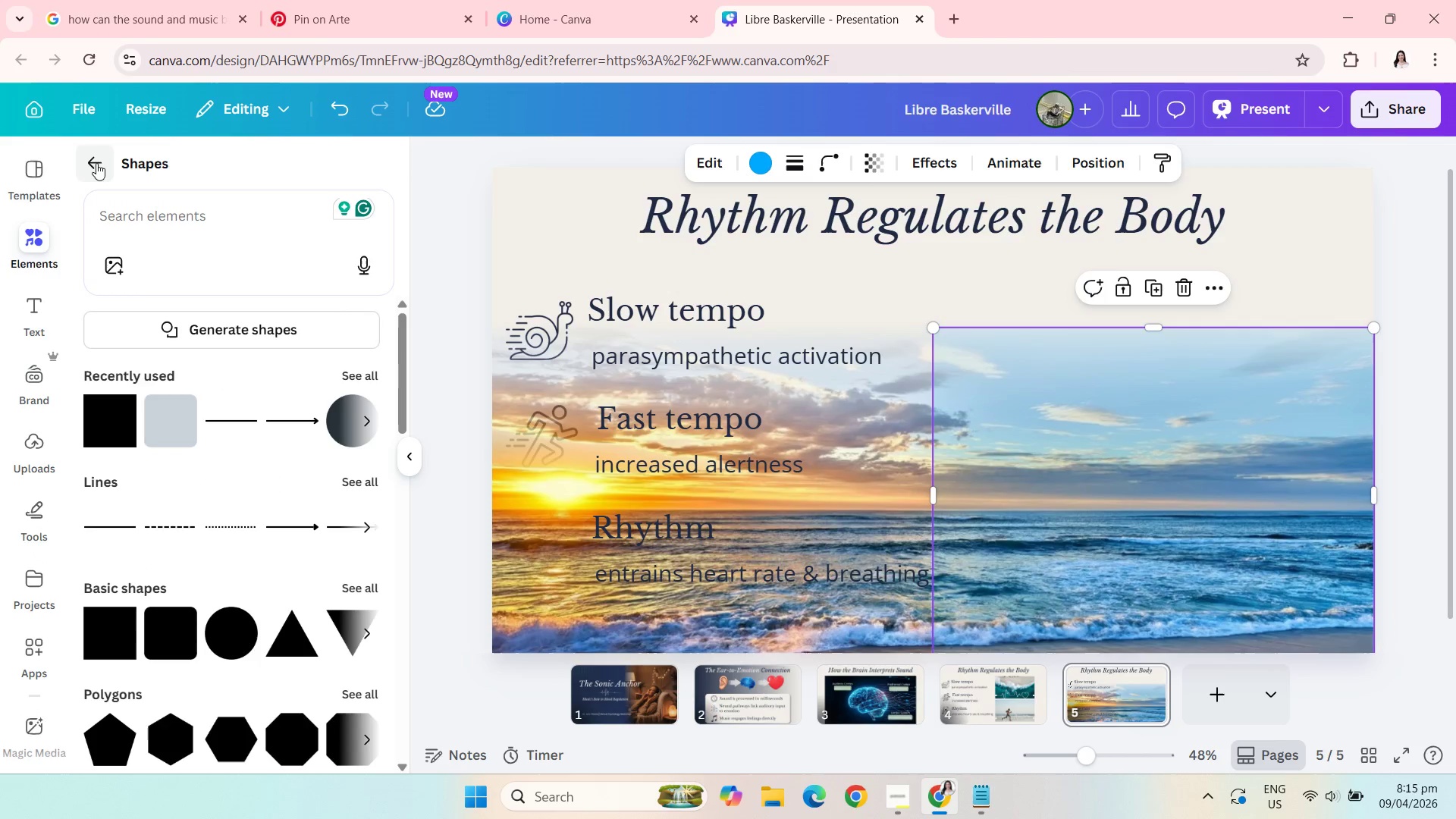 
left_click([96, 162])
 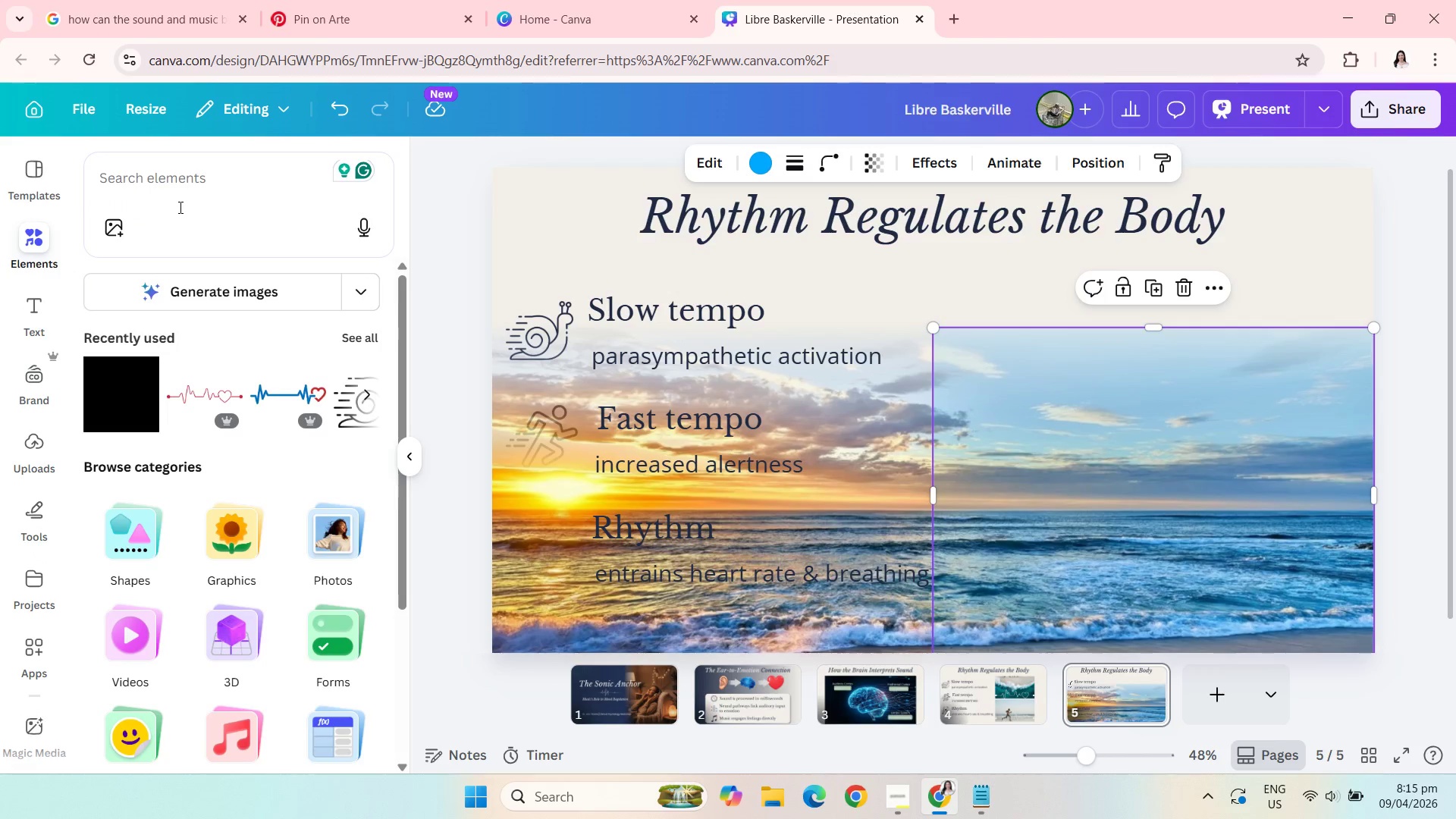 
left_click([171, 187])
 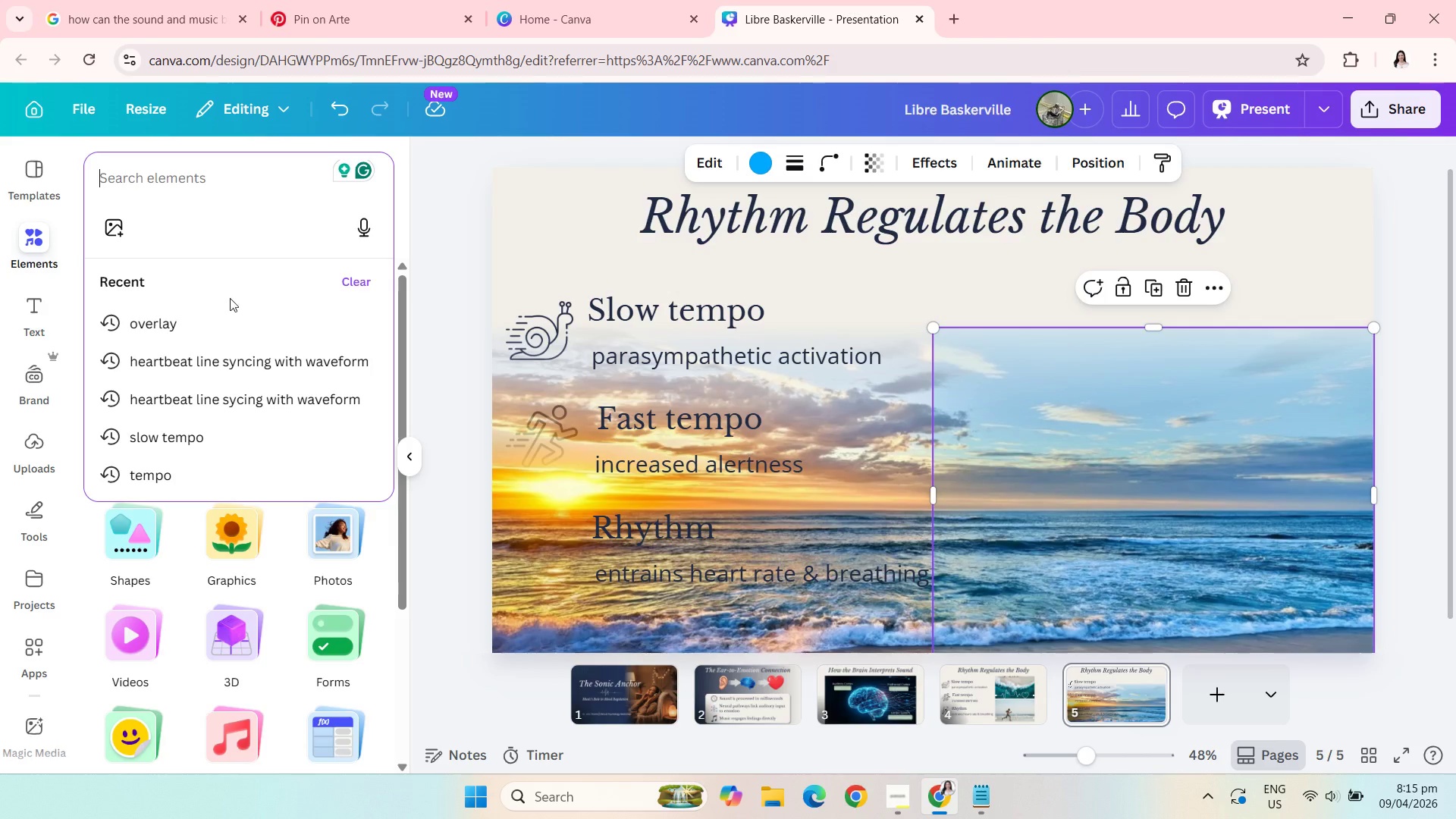 
left_click([235, 309])
 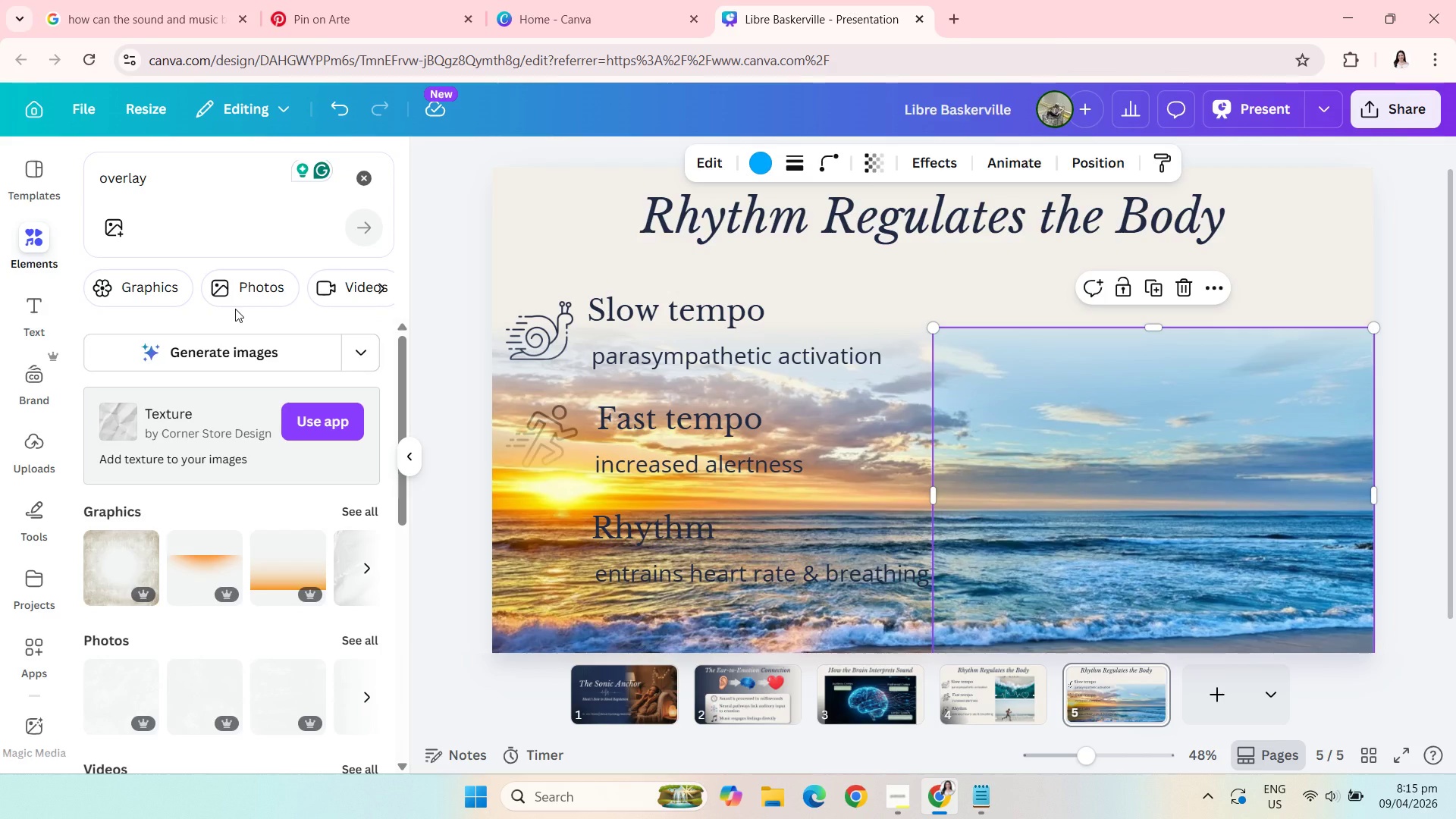 
wait(8.25)
 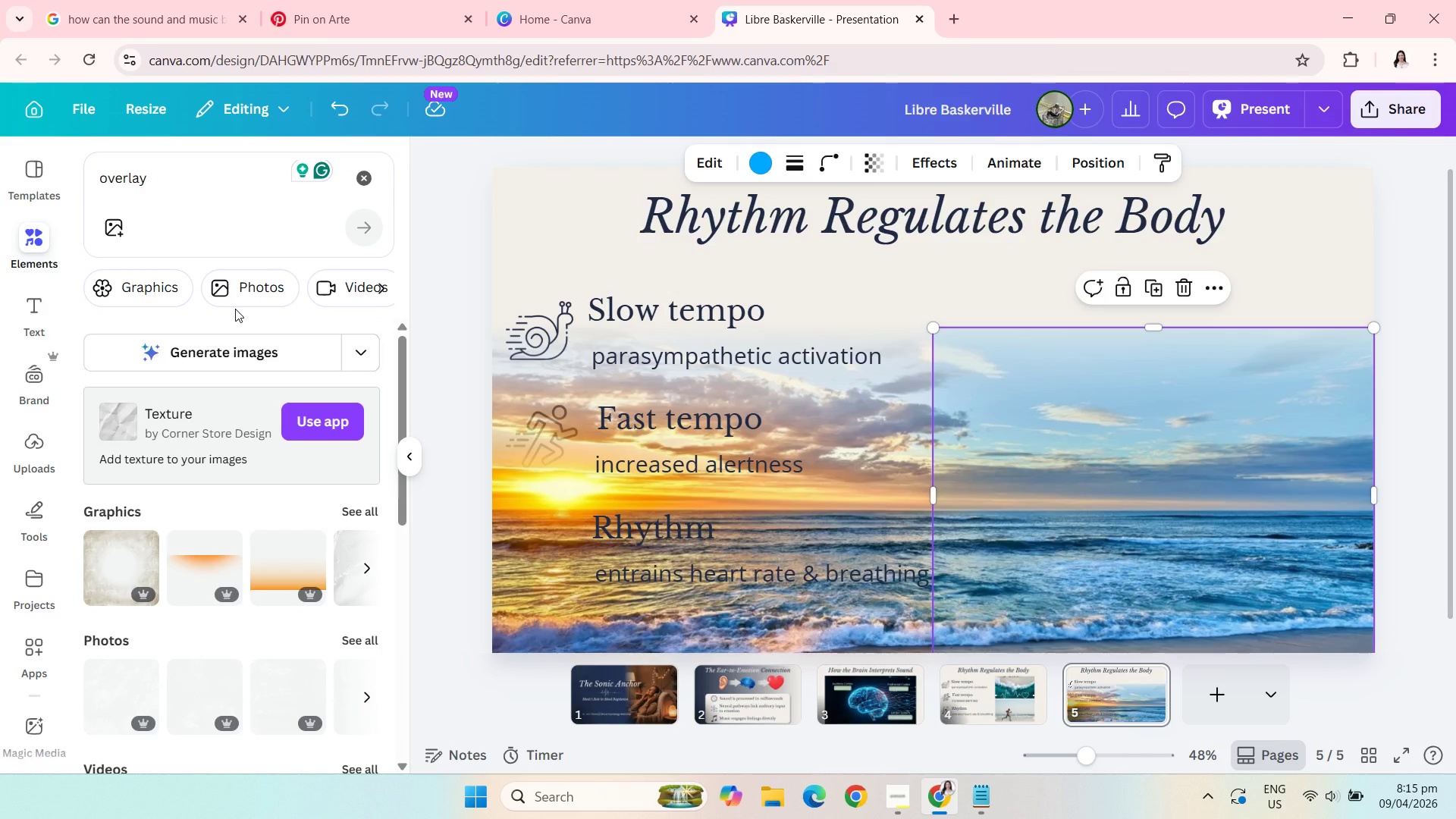 
left_click([353, 405])
 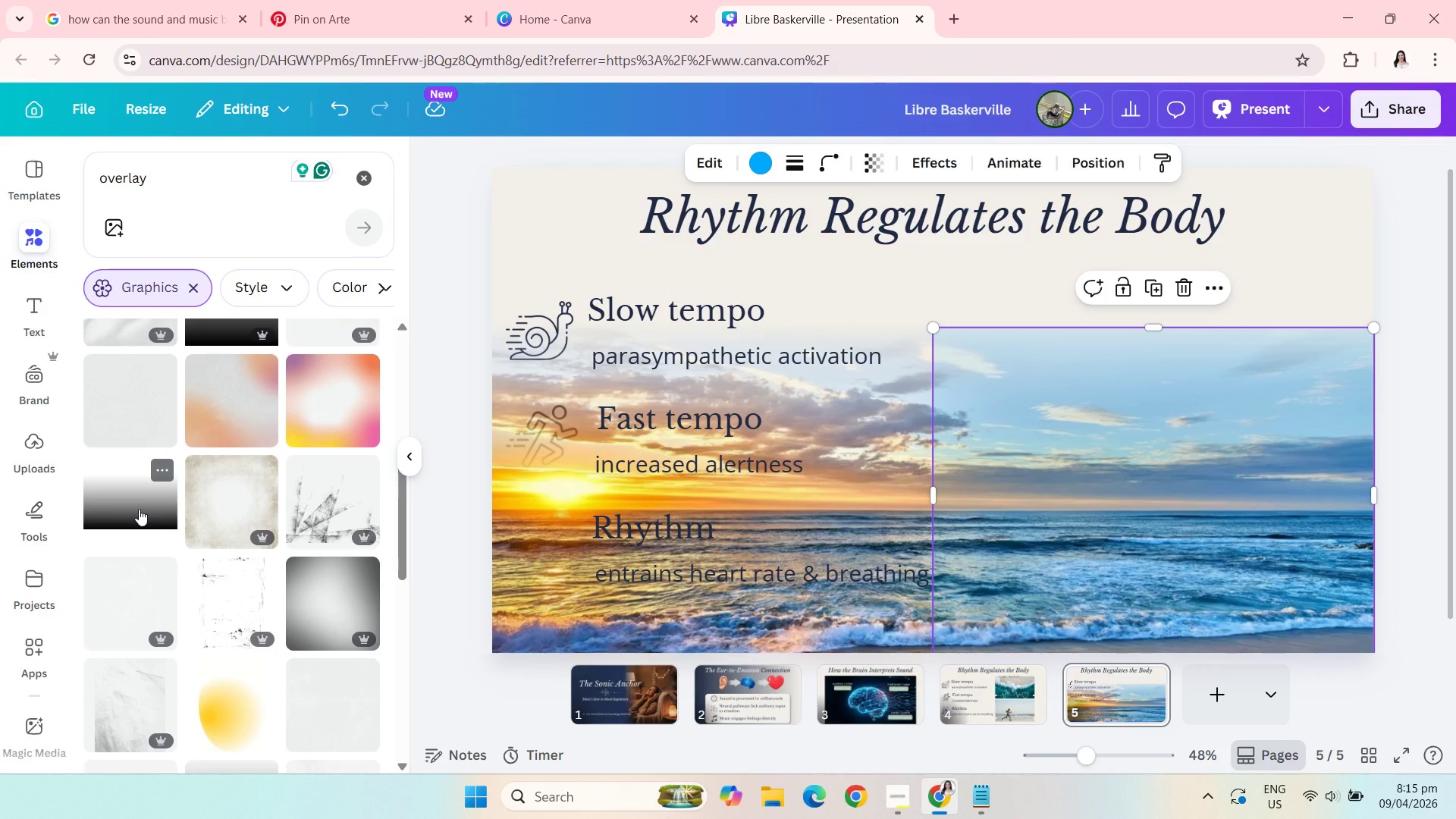 
wait(7.53)
 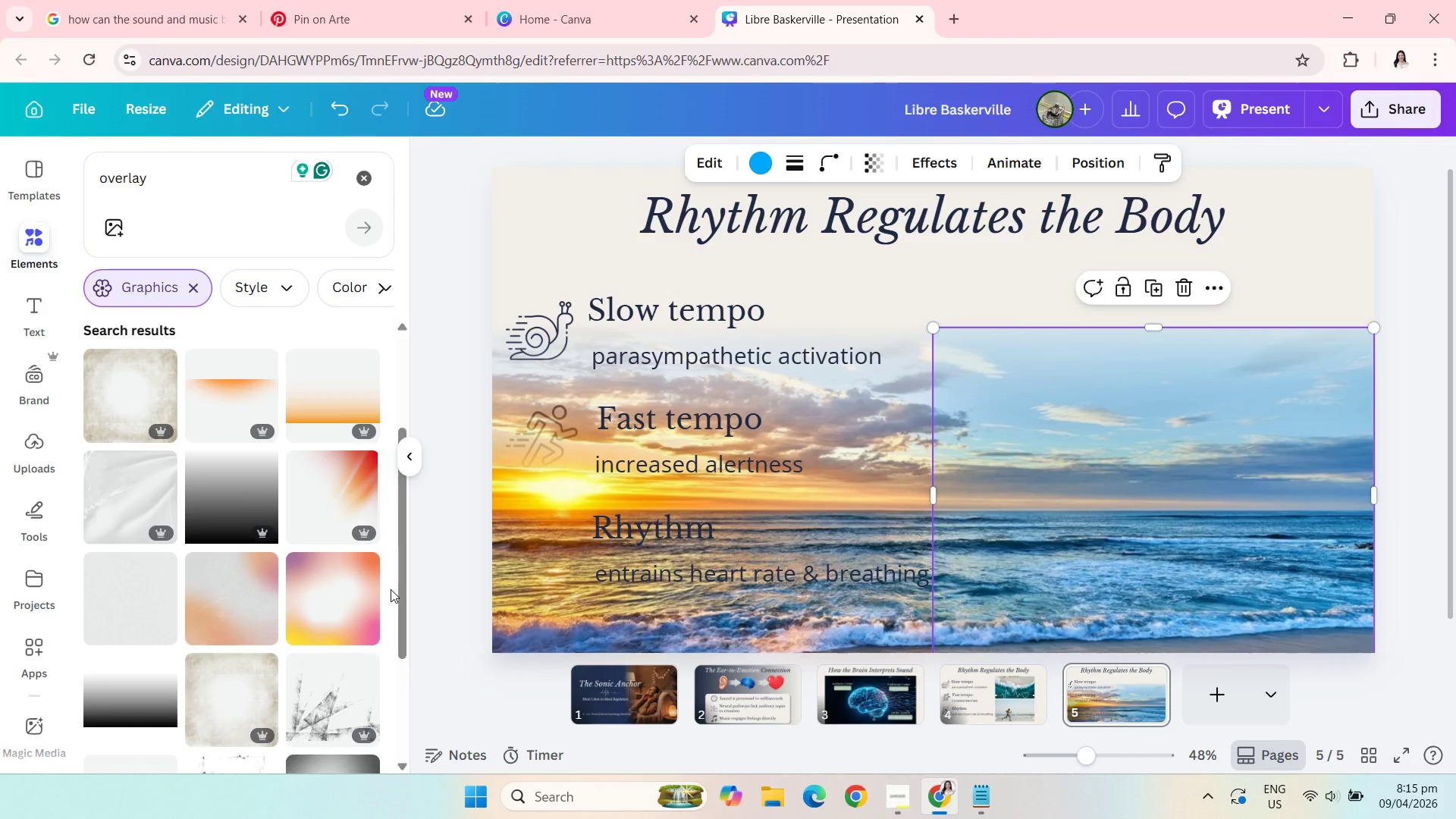 
left_click([139, 509])
 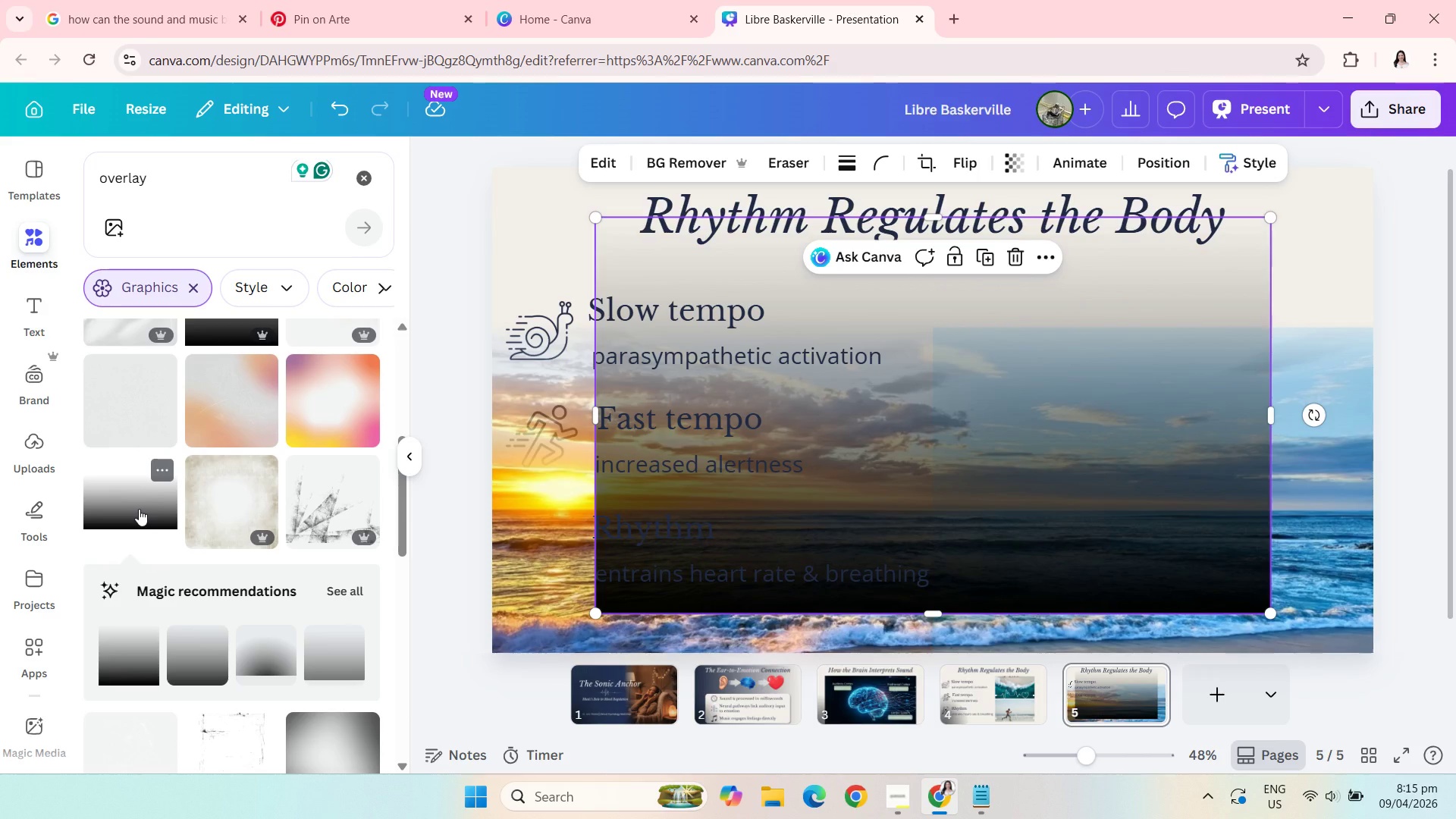 
wait(5.75)
 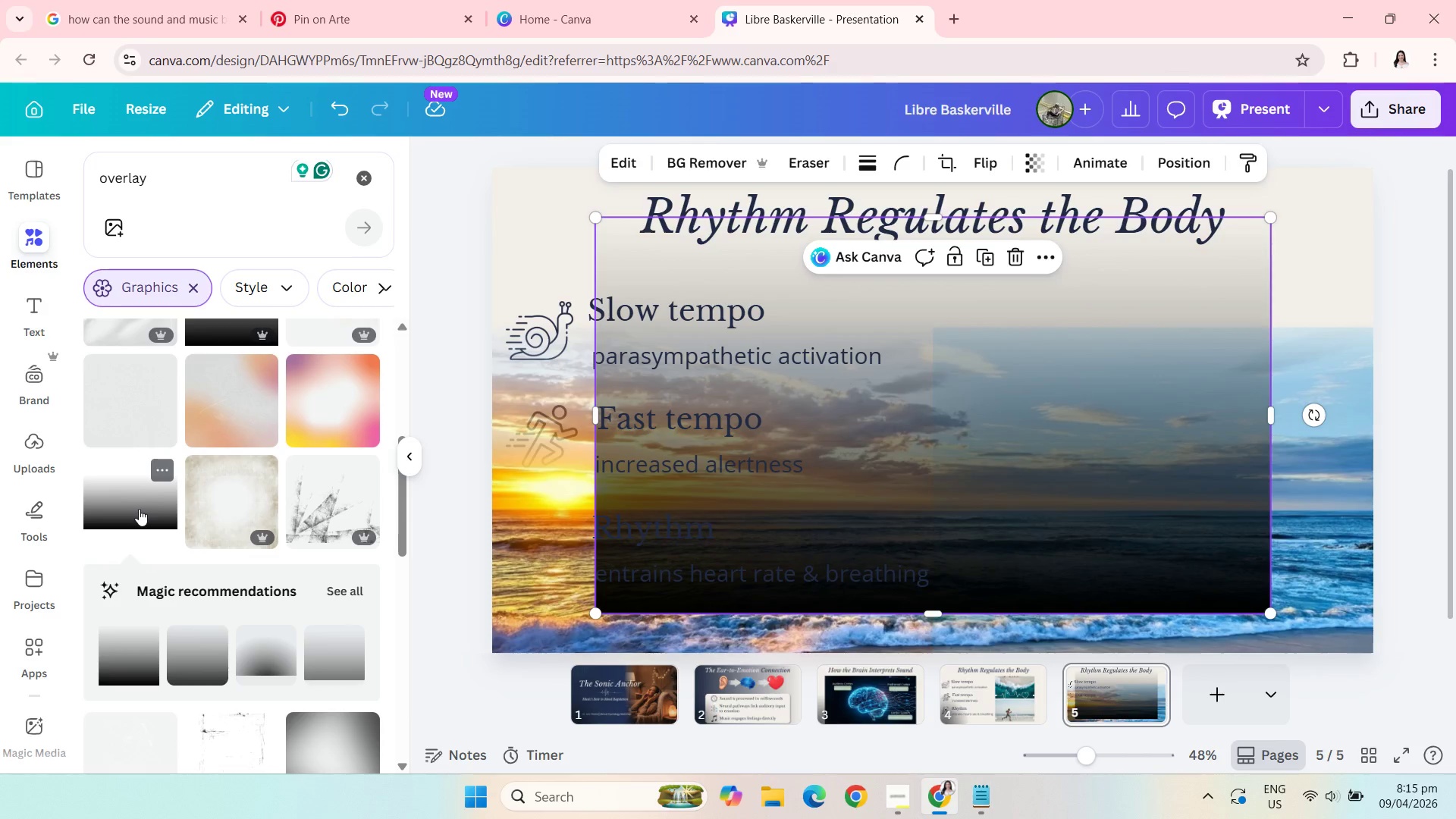 
key(Backspace)
 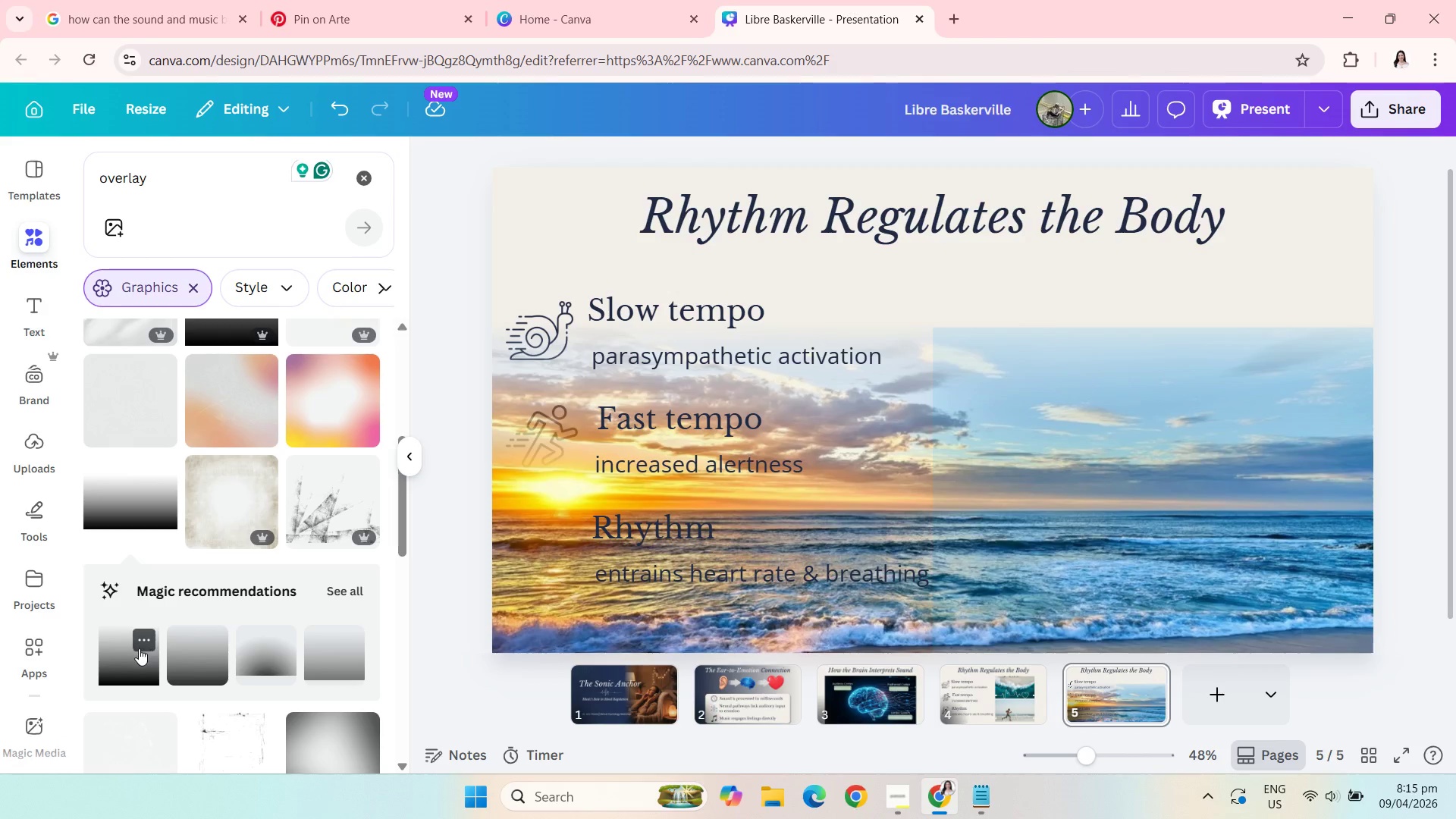 
left_click([139, 649])
 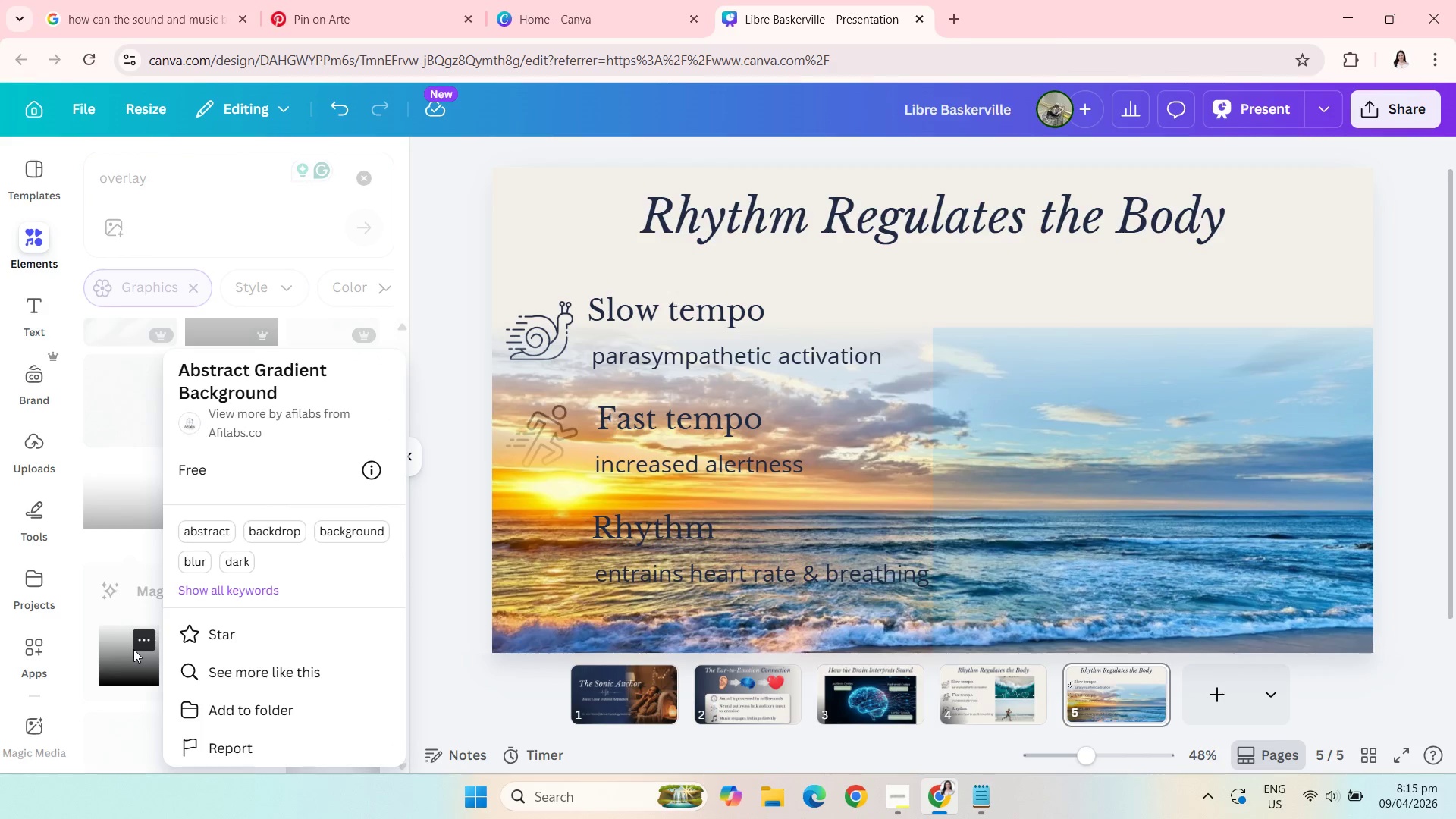 
left_click([111, 653])
 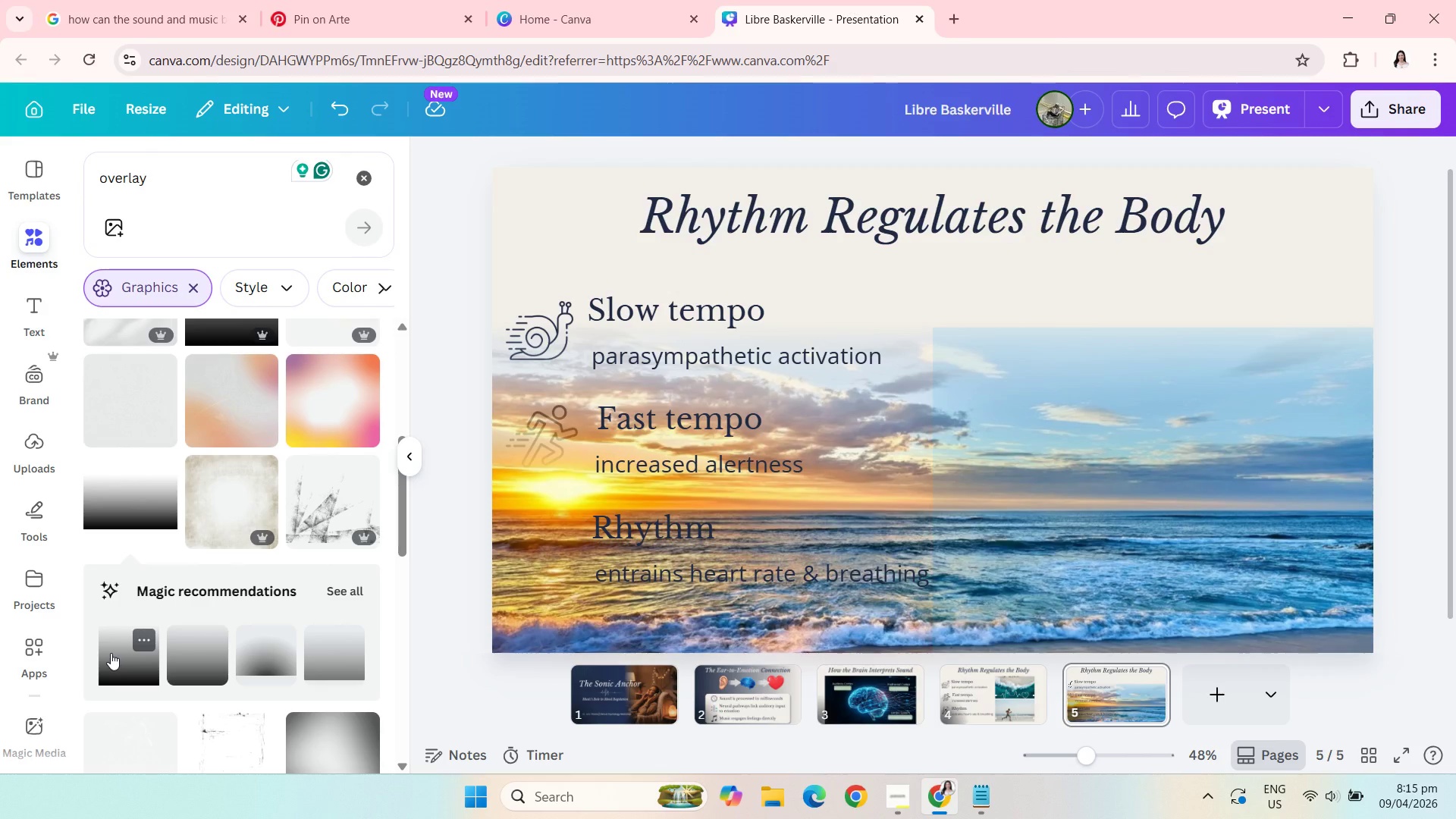 
left_click([111, 653])
 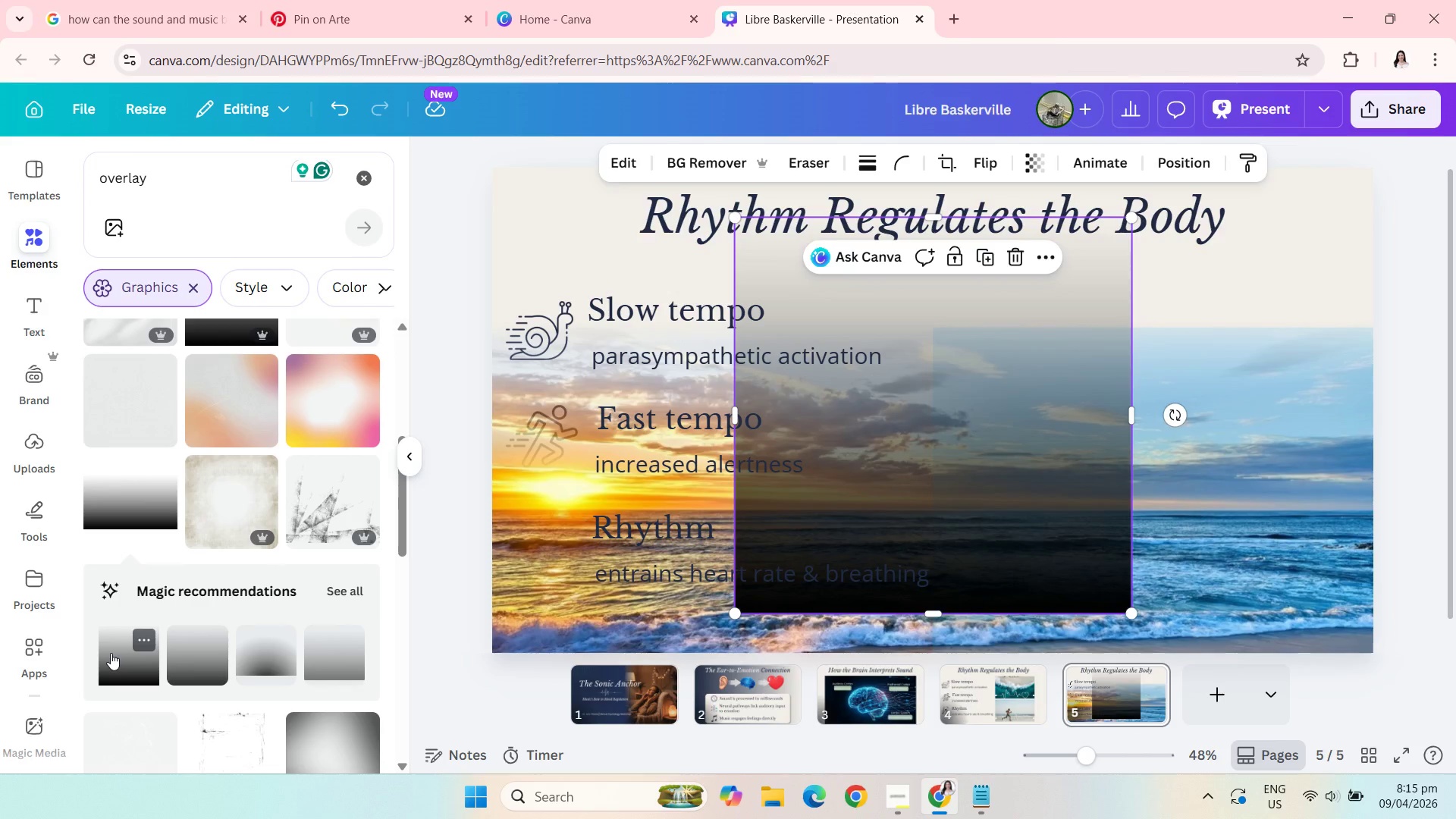 
key(Backspace)
 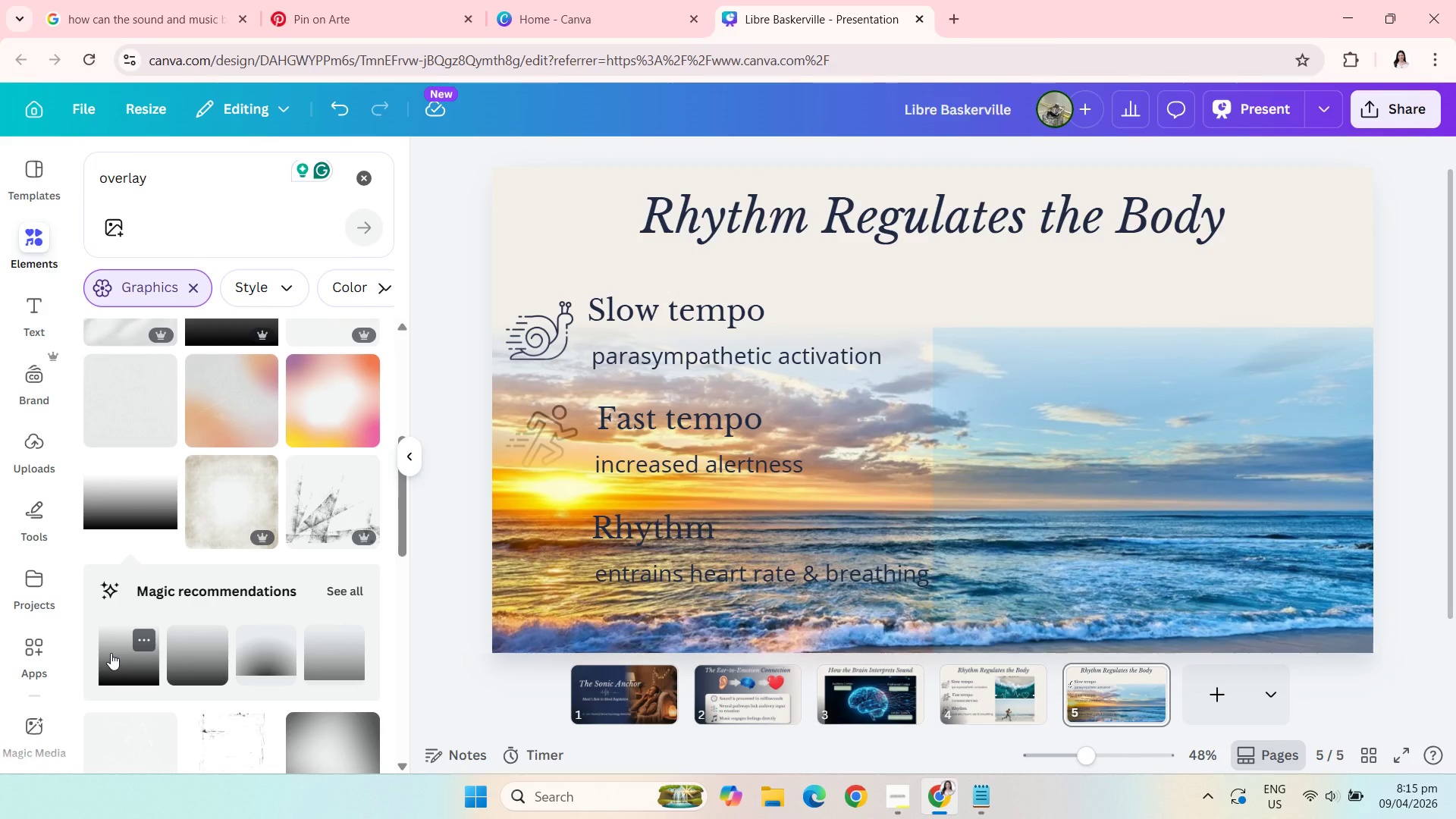 
left_click([111, 653])
 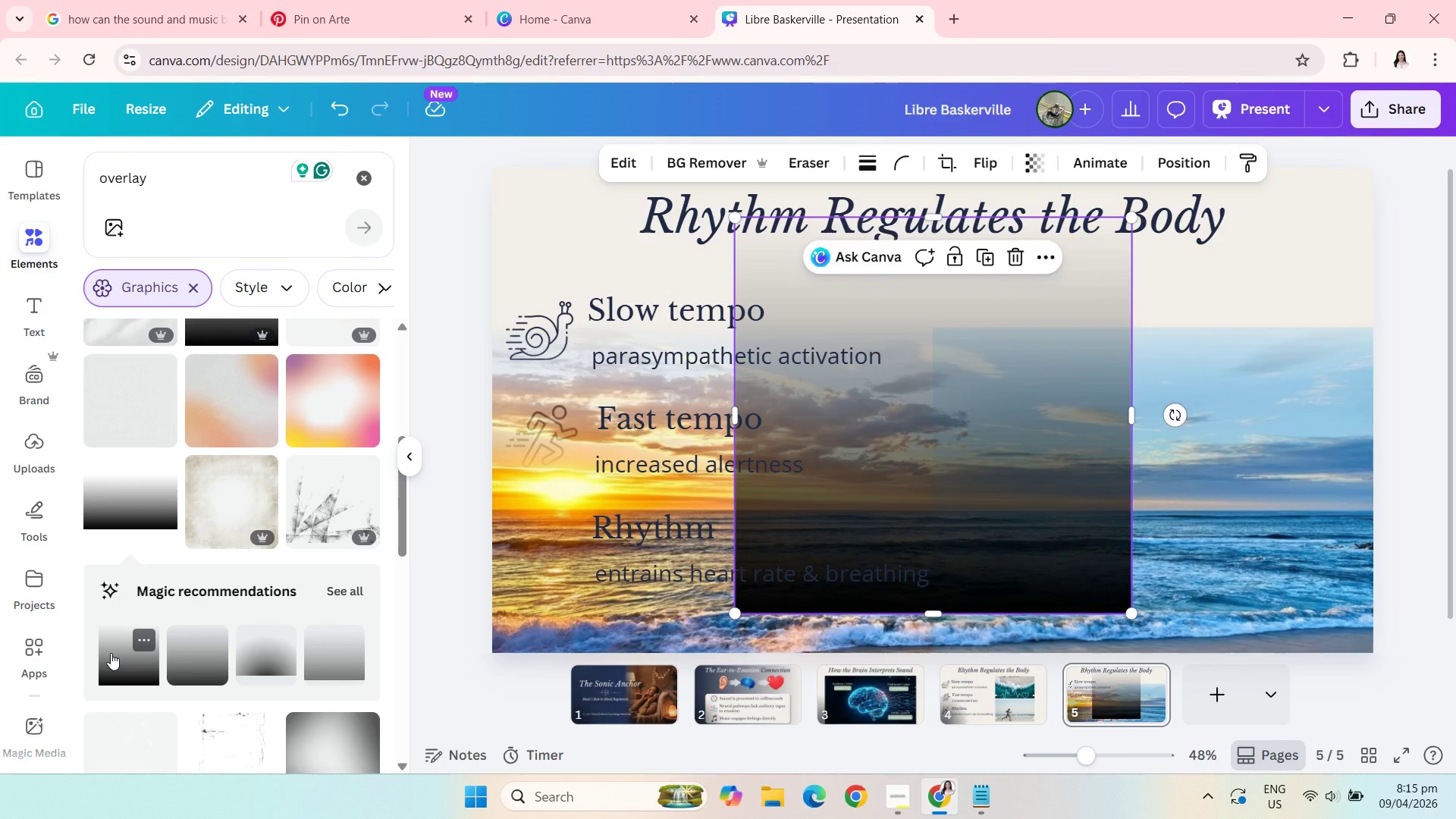 
key(Backspace)
 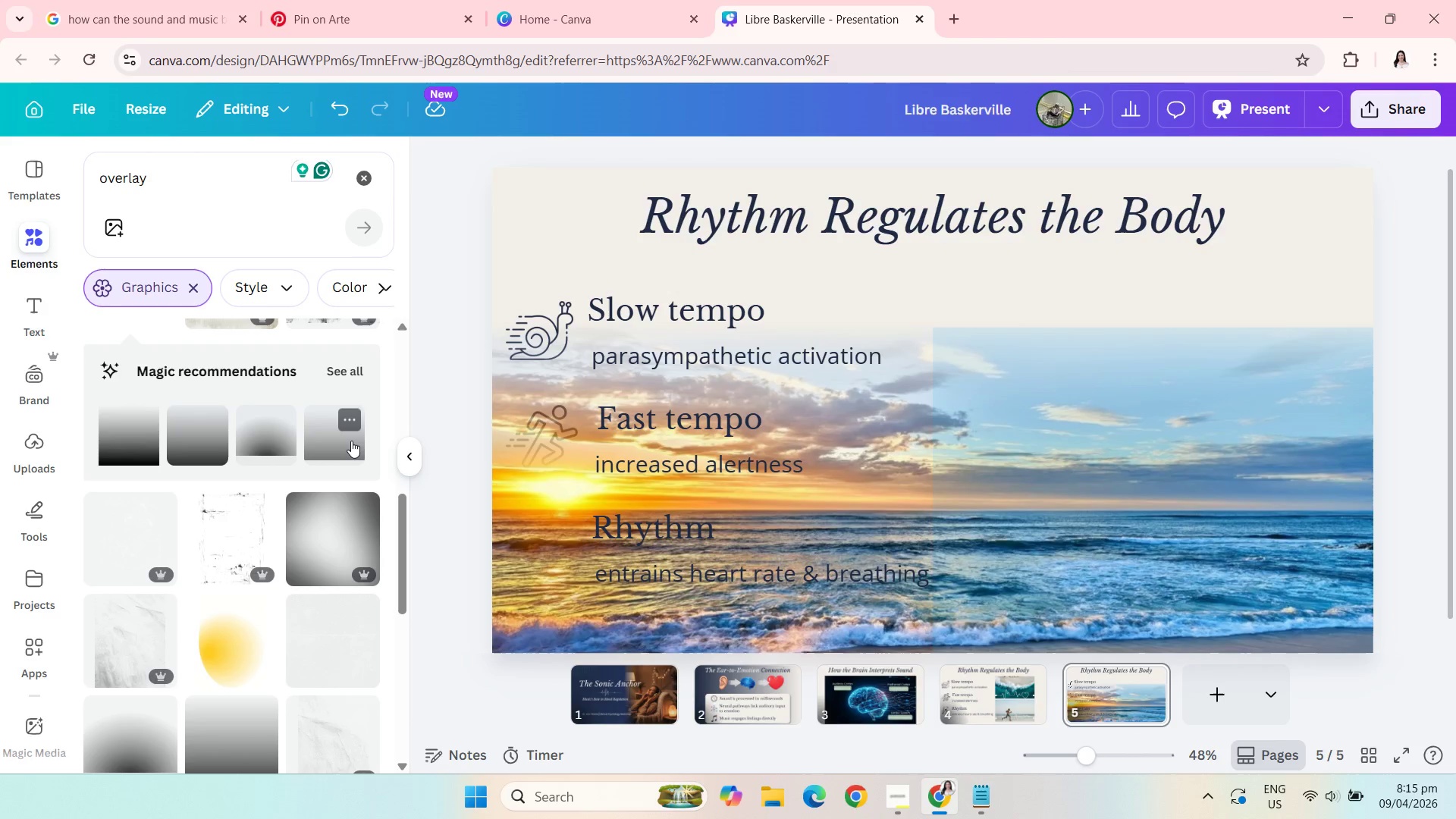 
left_click([324, 447])
 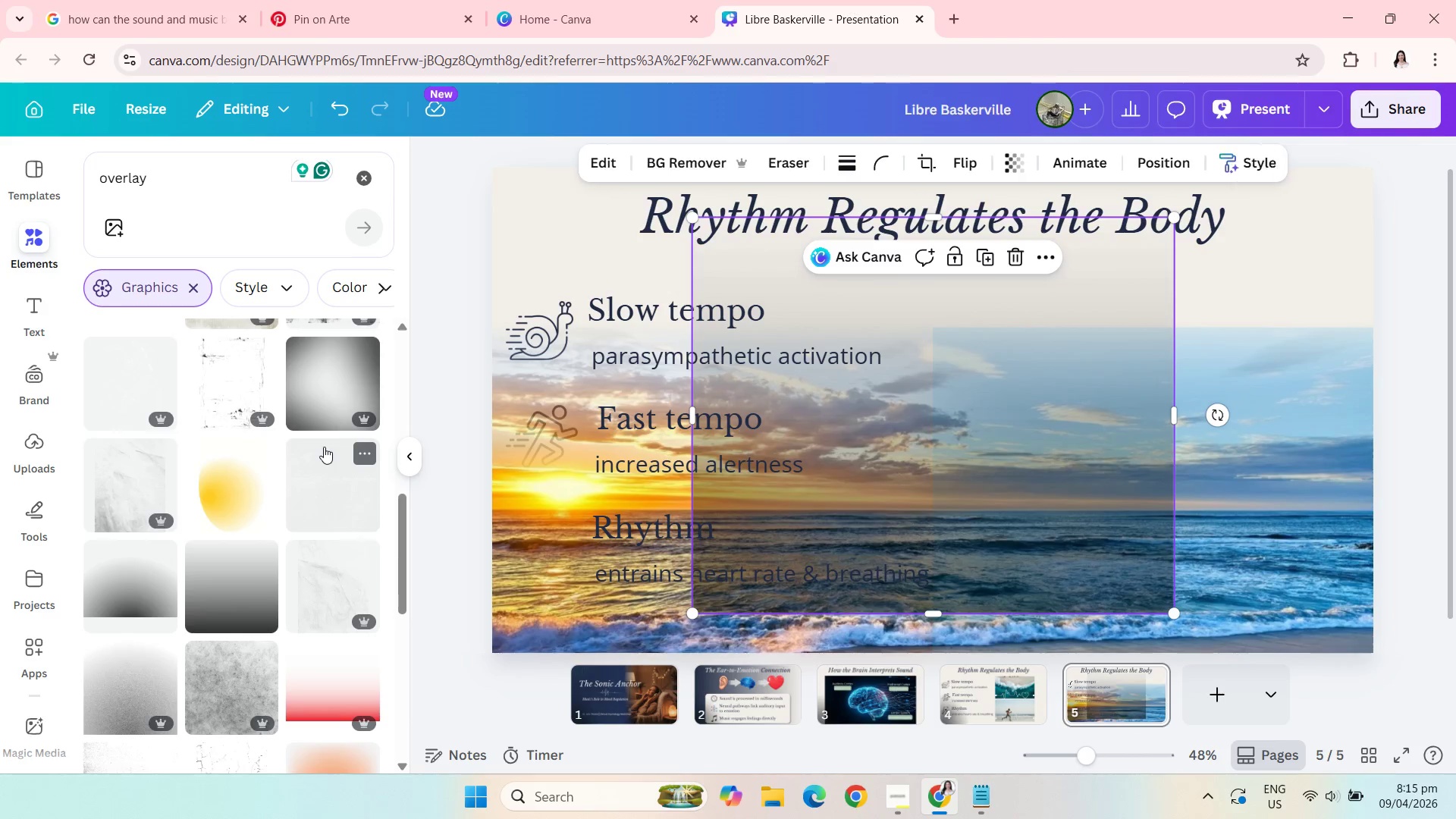 
key(Backspace)
 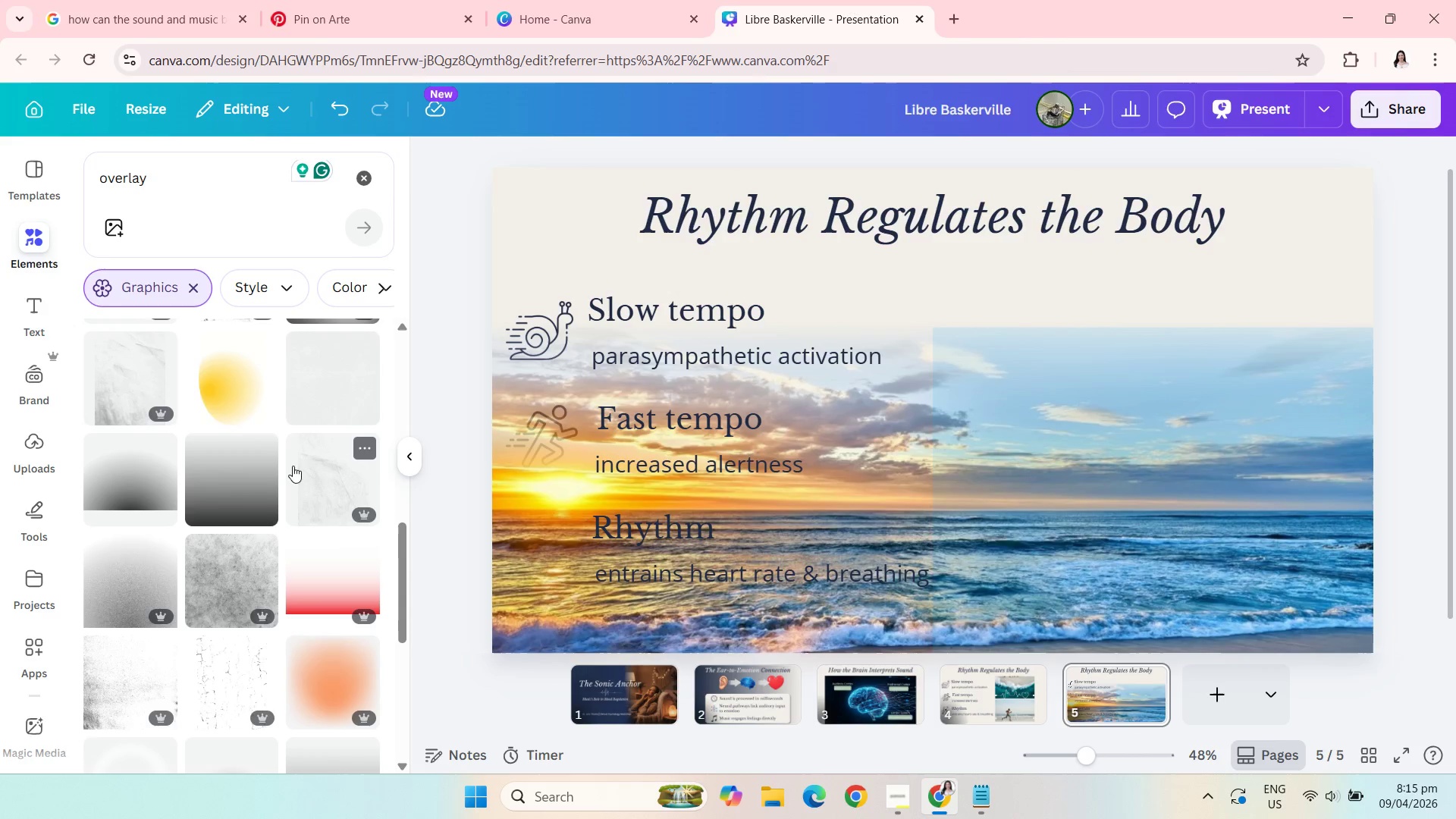 
left_click([228, 486])
 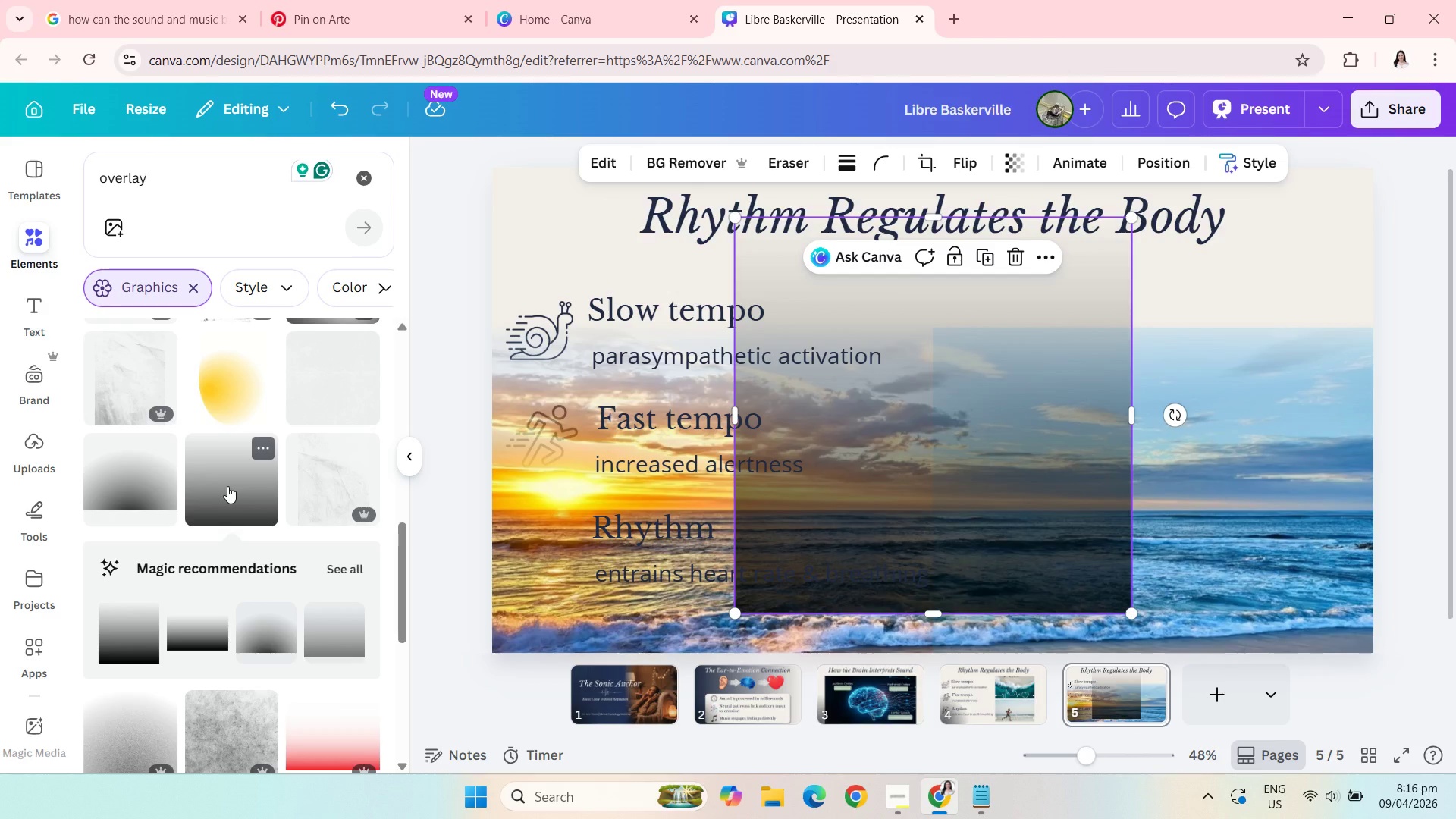 
key(Backspace)
 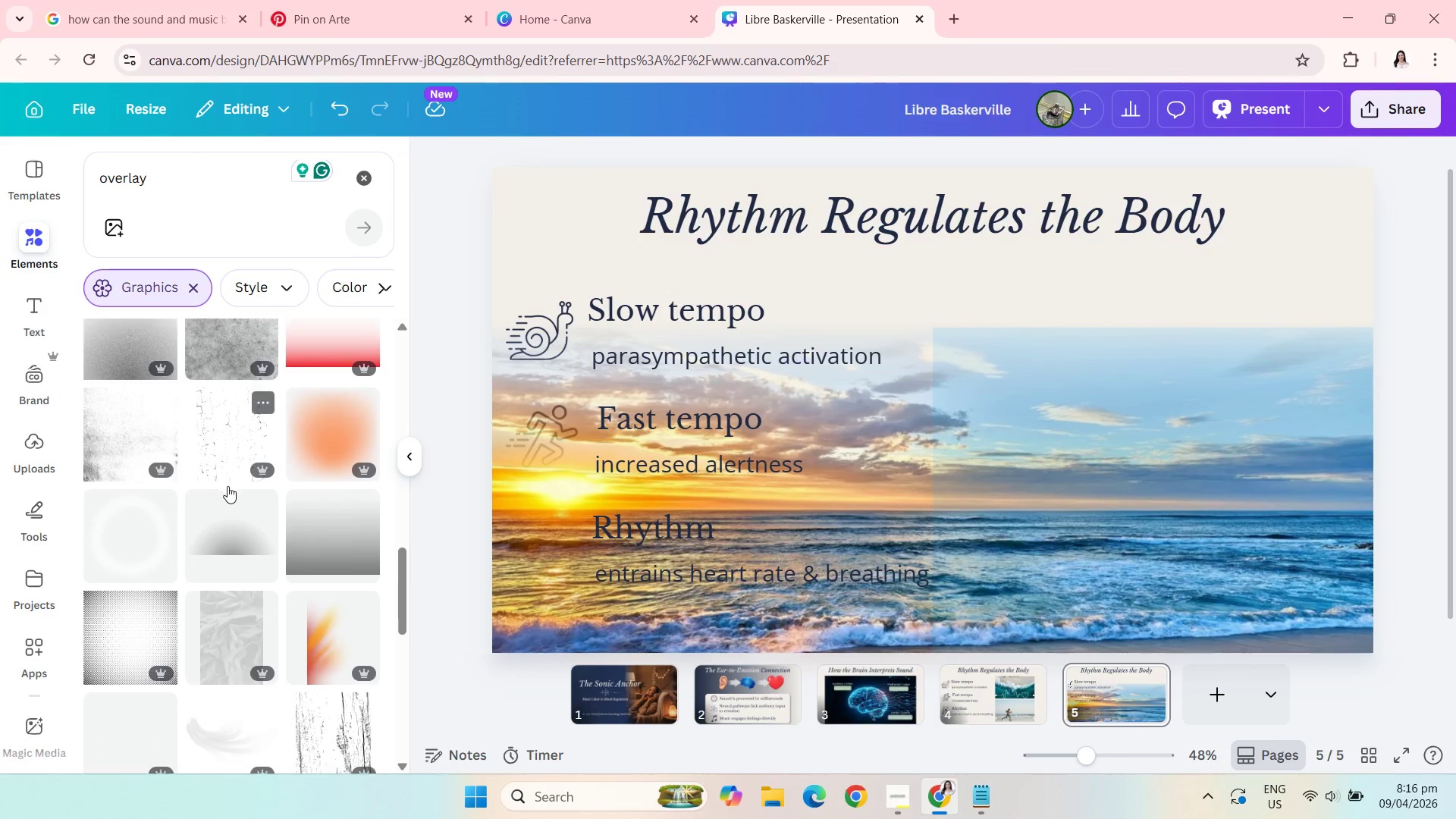 
left_click([309, 529])
 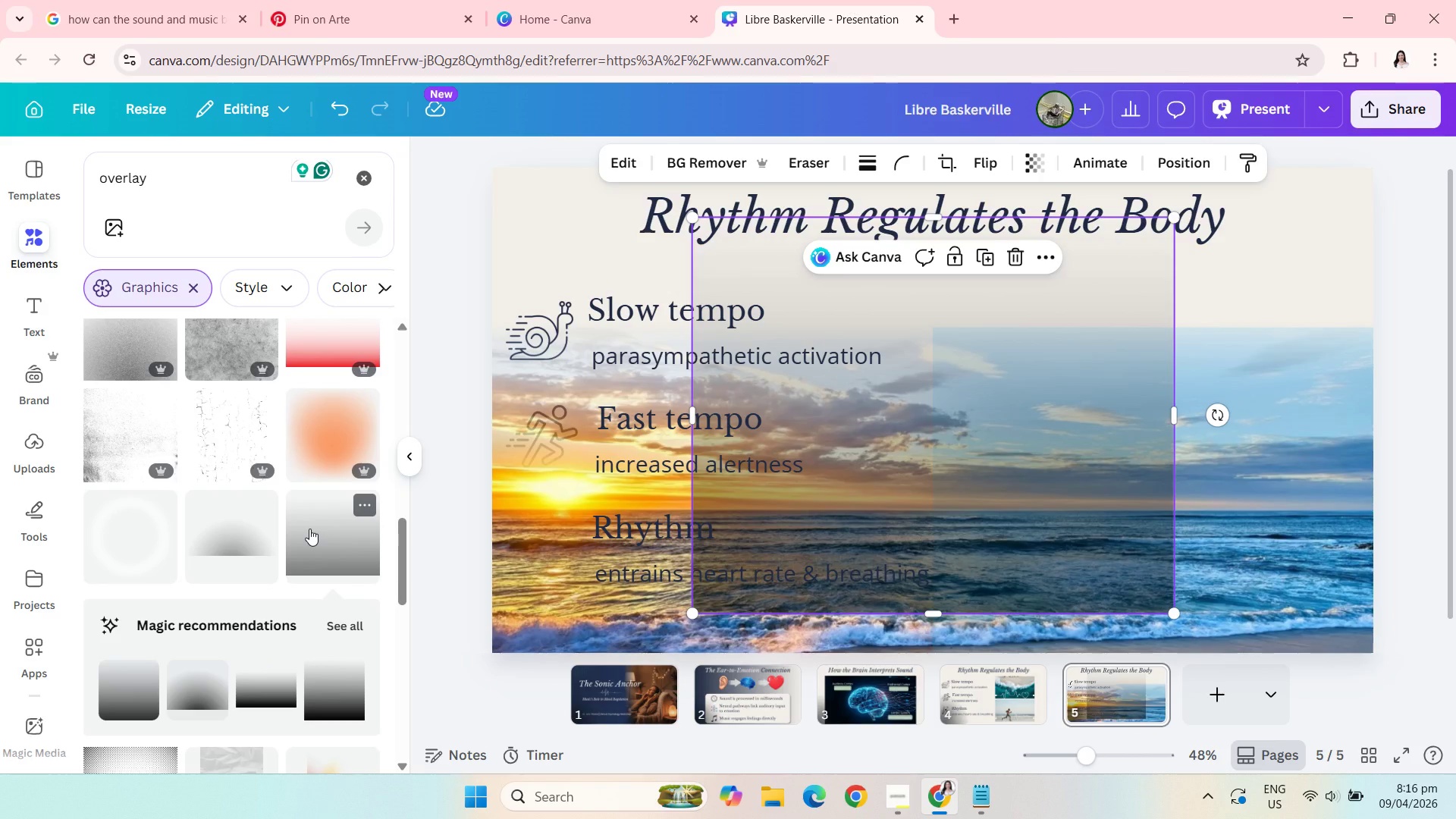 
key(Backspace)
 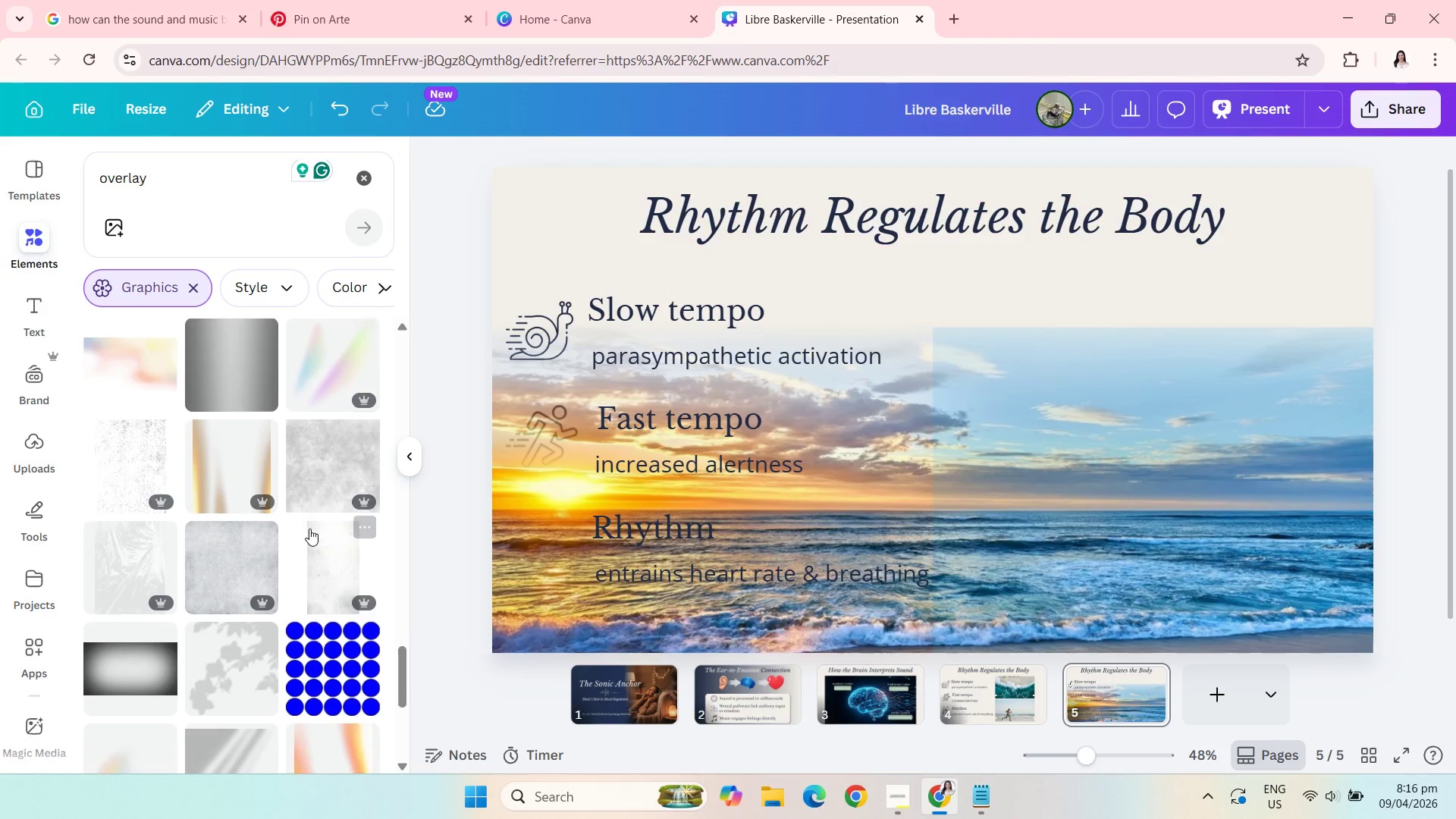 
wait(10.59)
 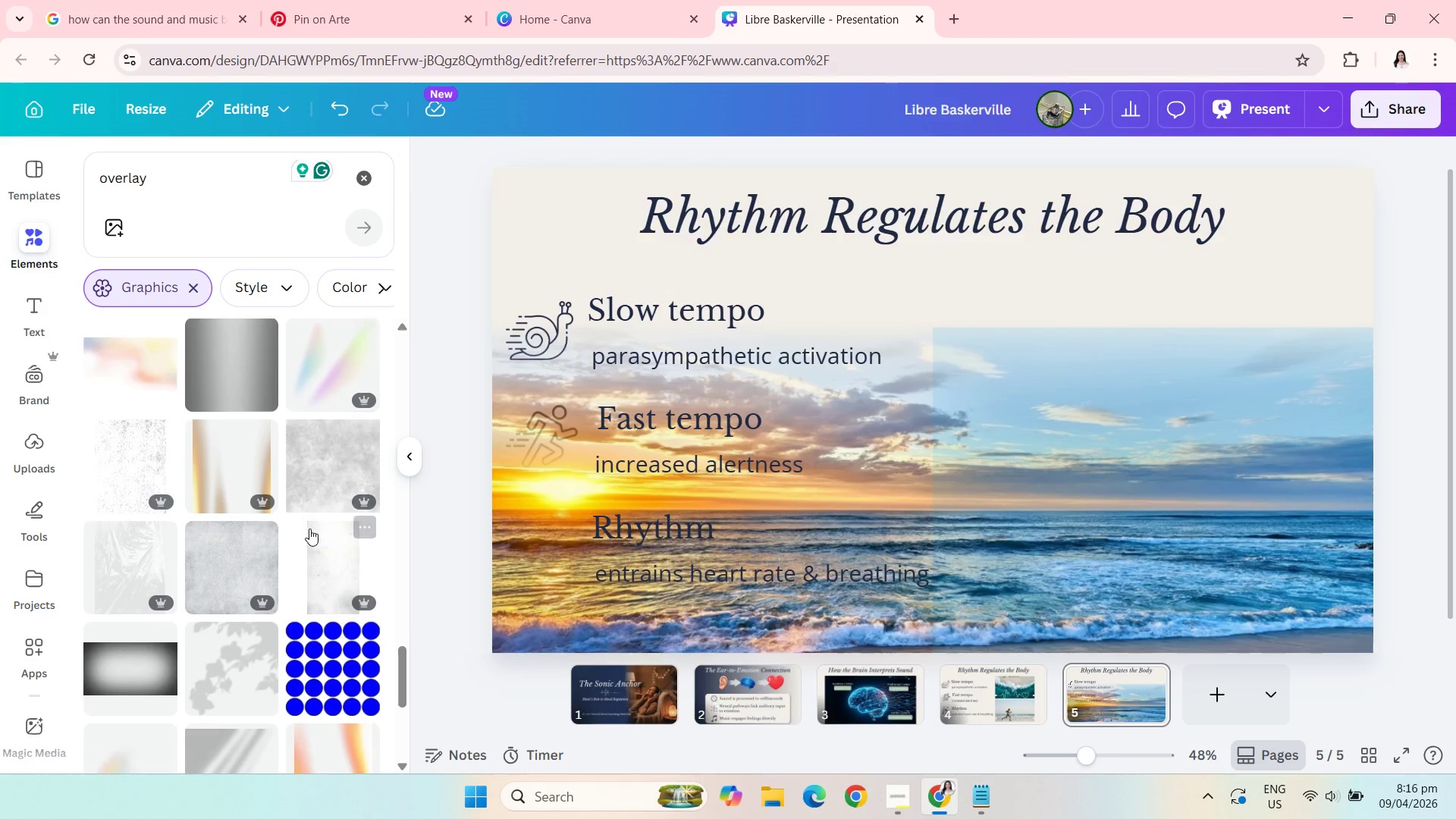 
left_click([910, 805])